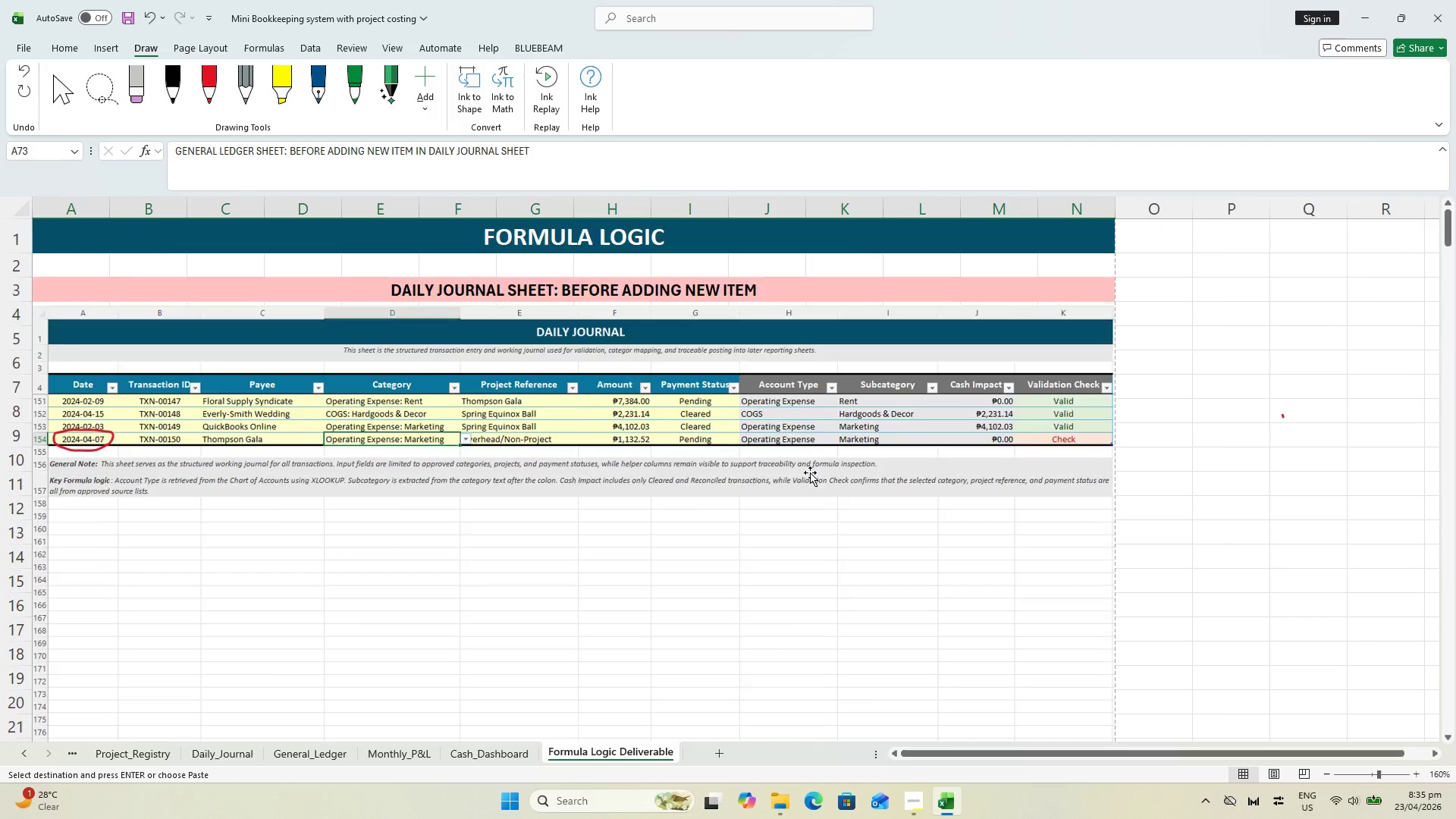 
scroll: coordinate [826, 412], scroll_direction: down, amount: 24.0
 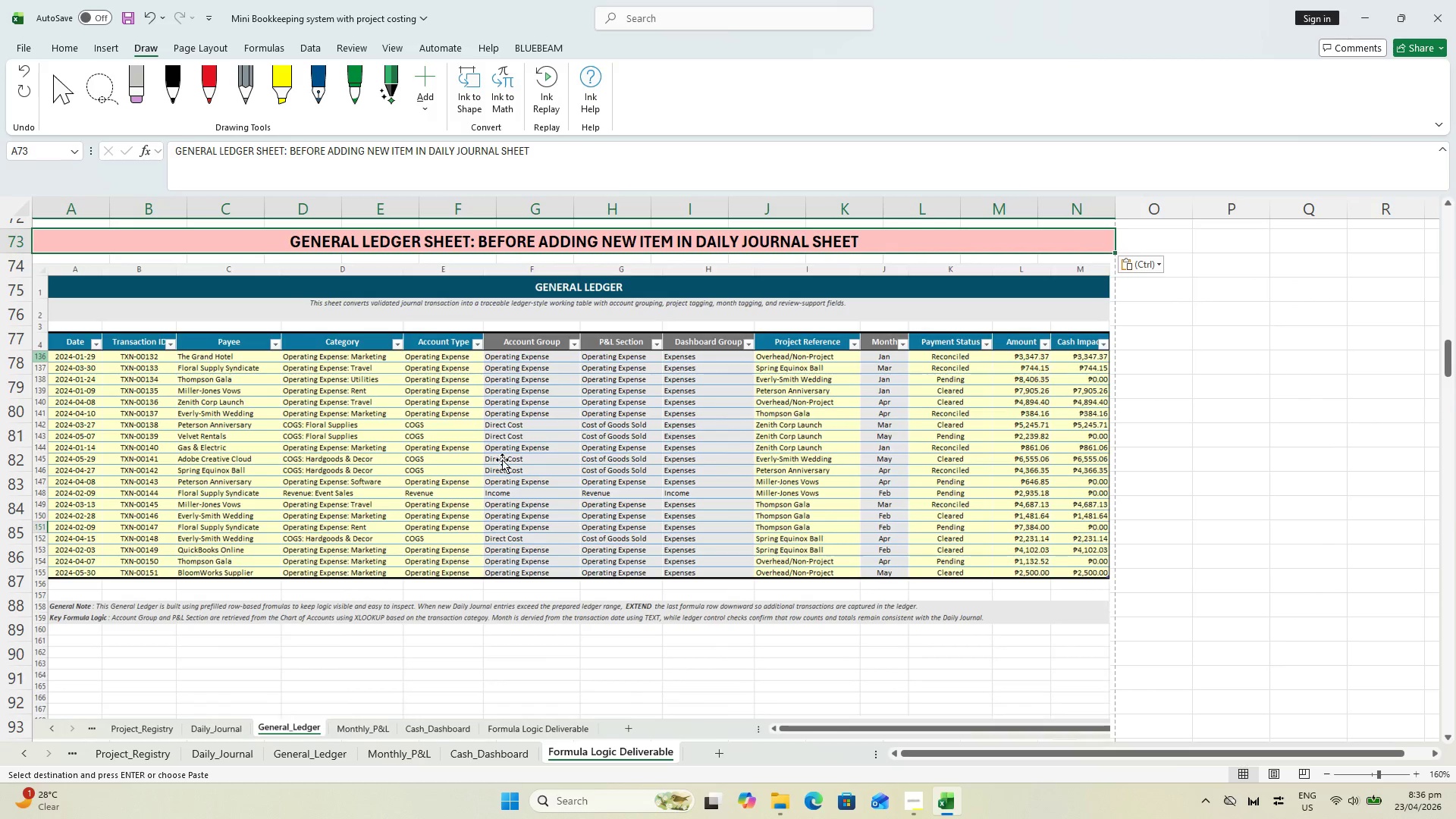 
scroll: coordinate [338, 407], scroll_direction: up, amount: 1.0
 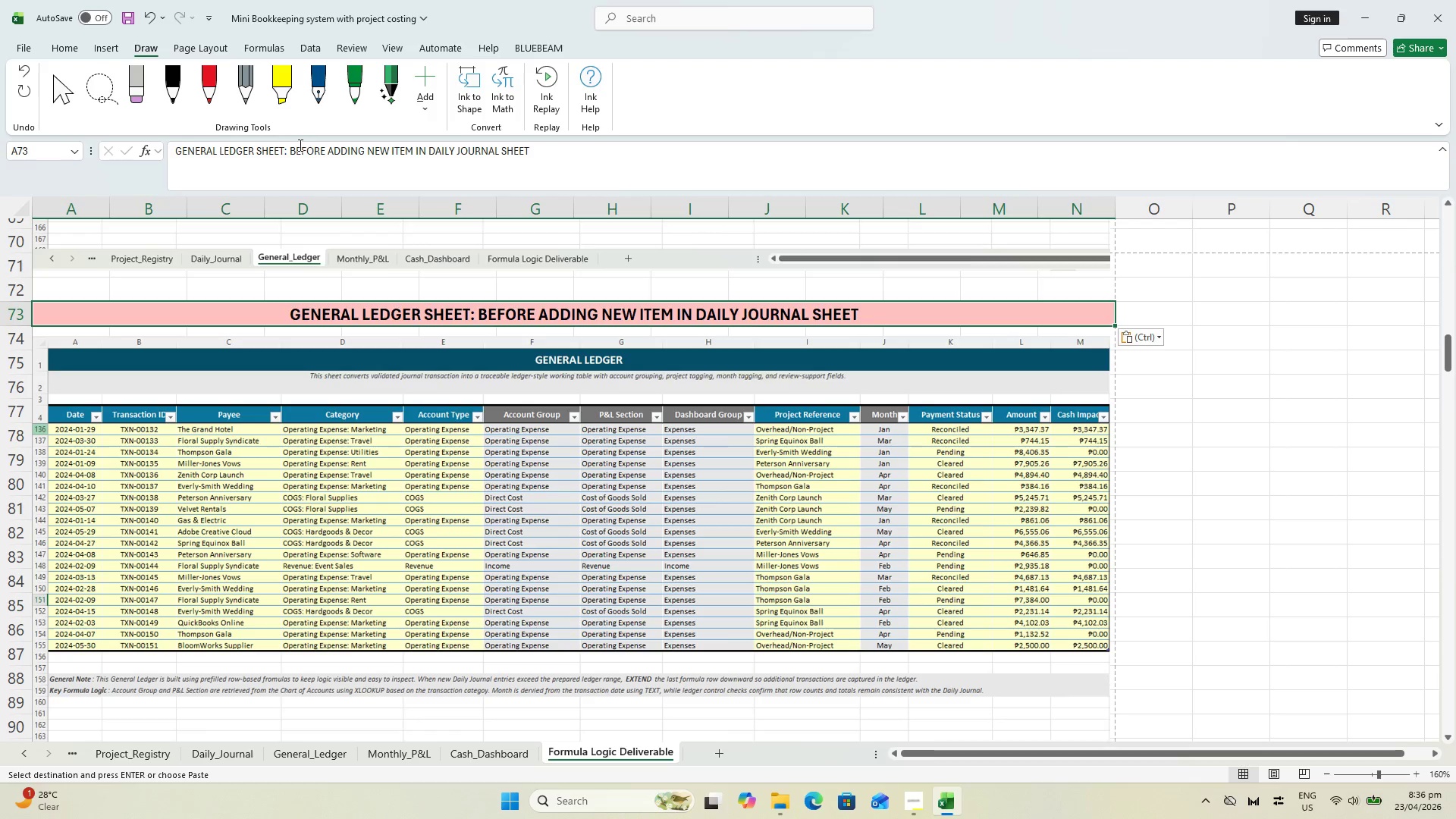 
left_click_drag(start_coordinate=[290, 146], to_coordinate=[324, 150])
 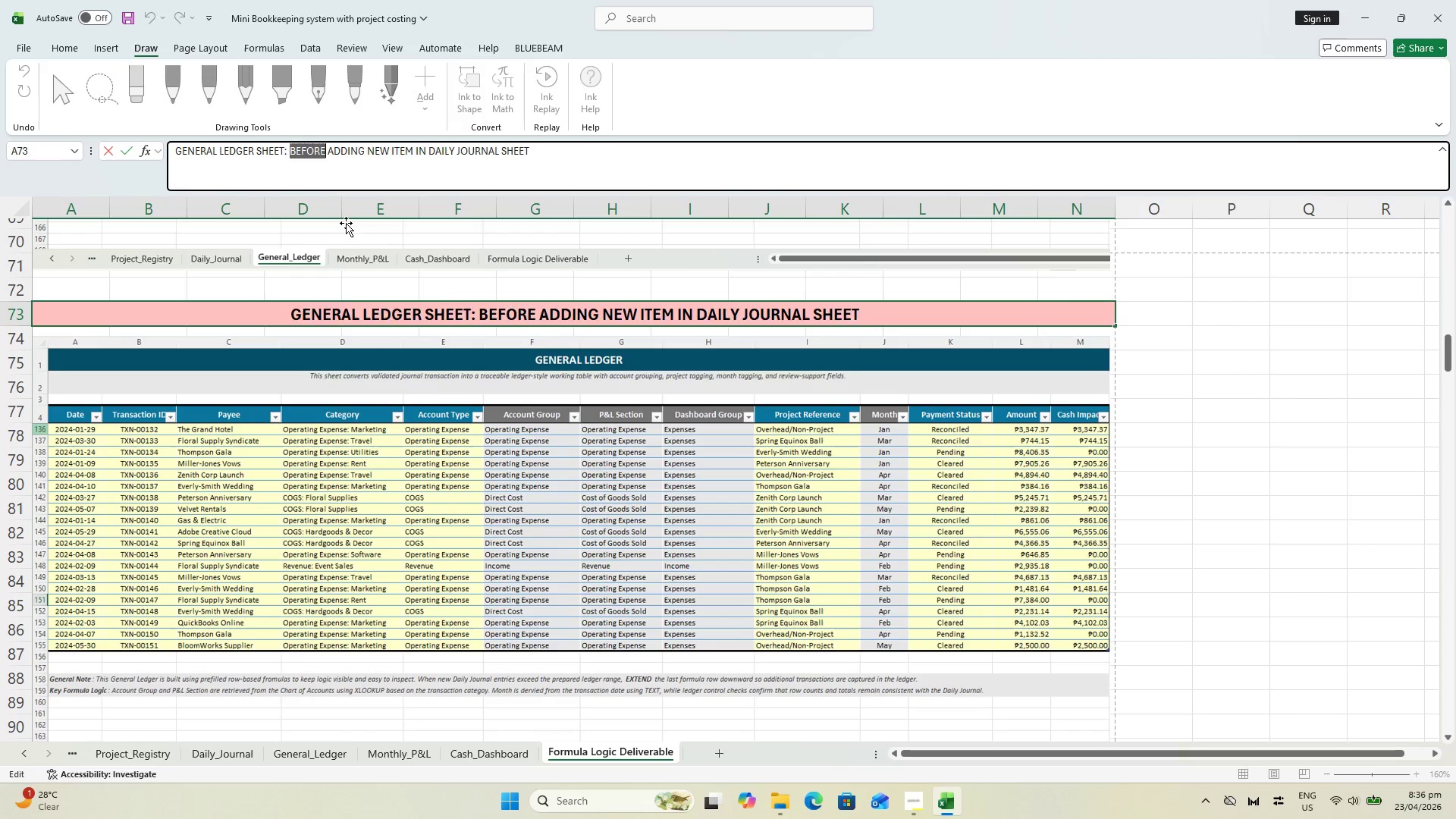 
type(AFTER)
 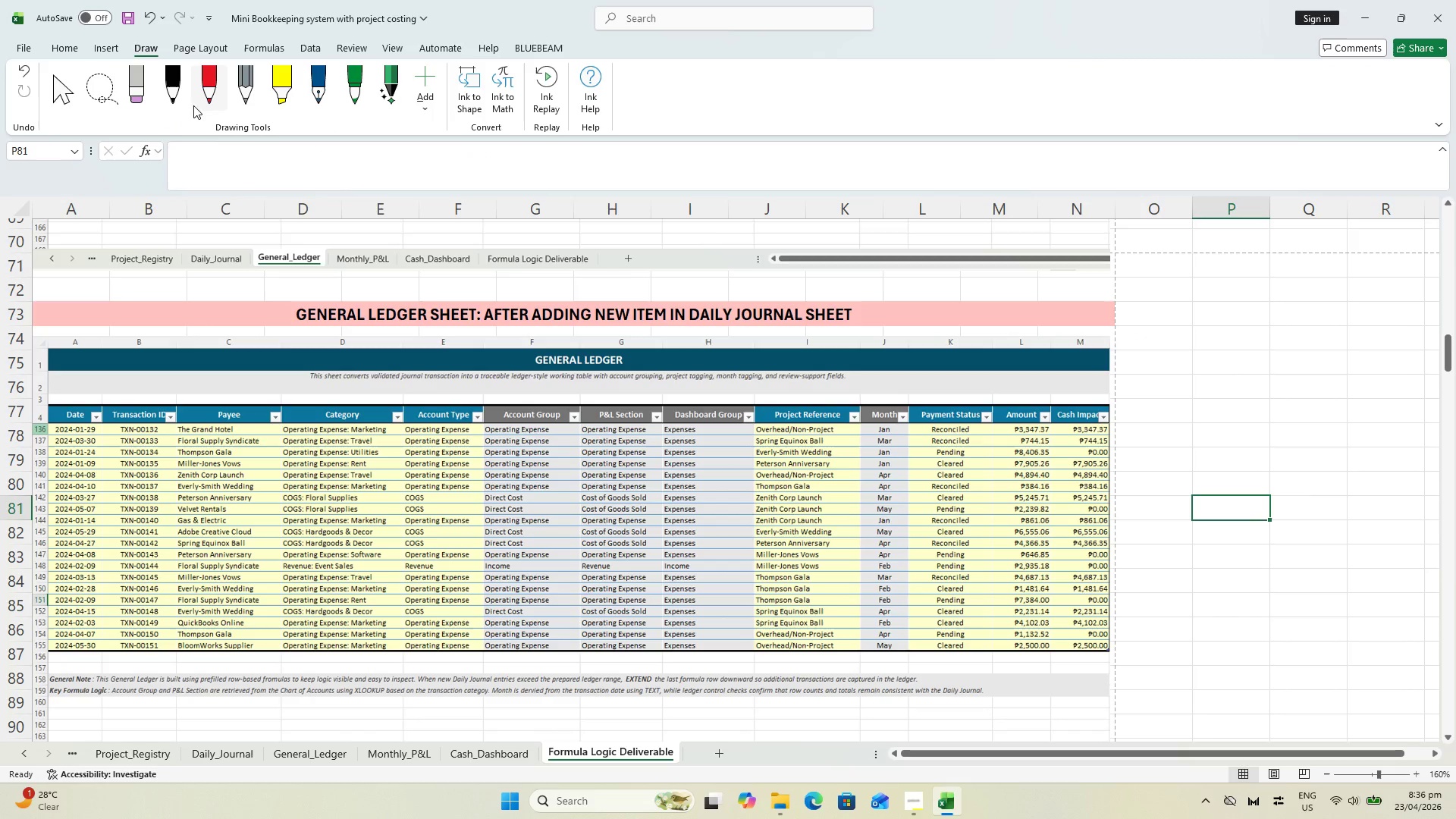 
left_click([342, 85])
 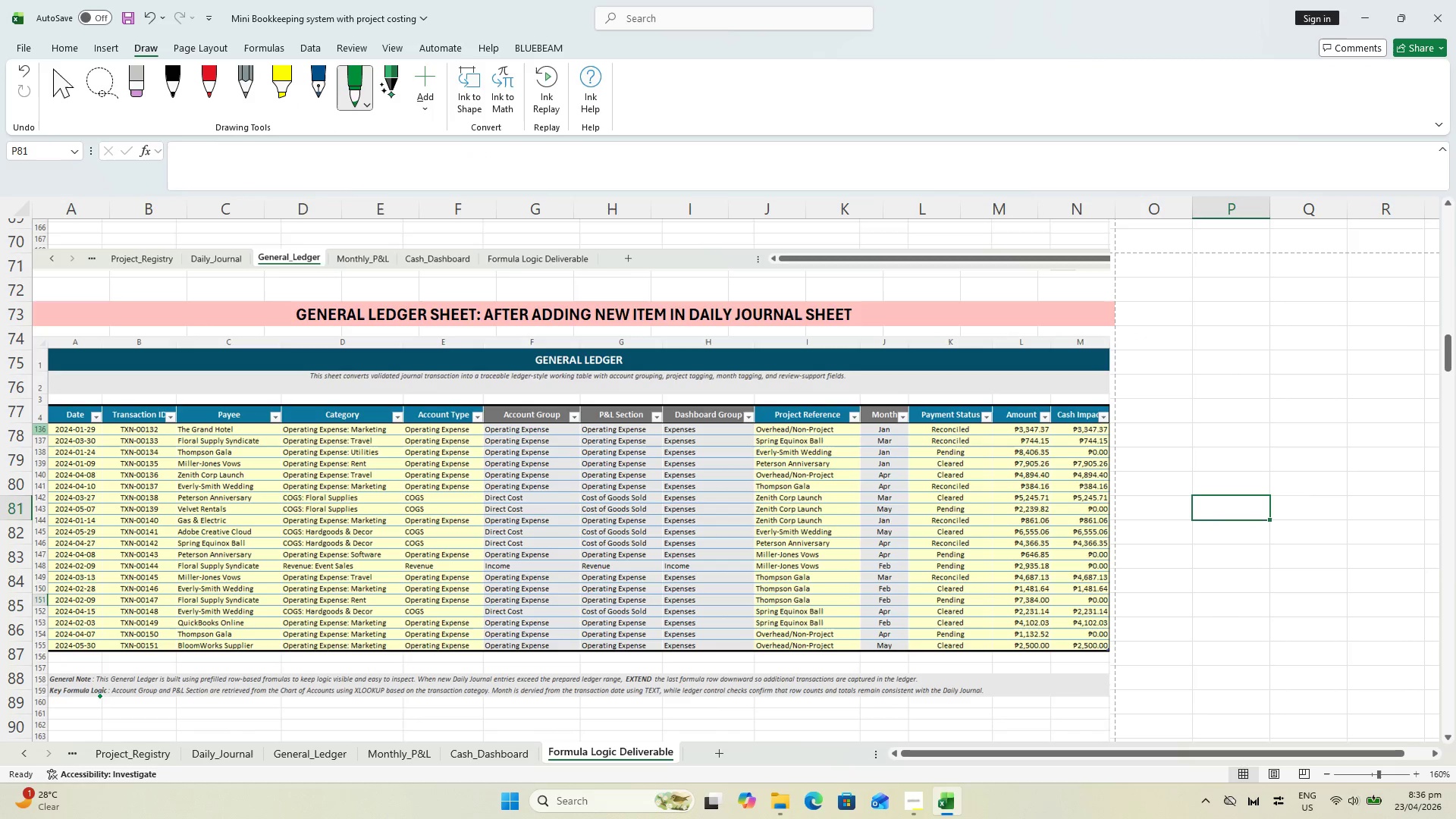 
left_click_drag(start_coordinate=[102, 715], to_coordinate=[93, 656])
 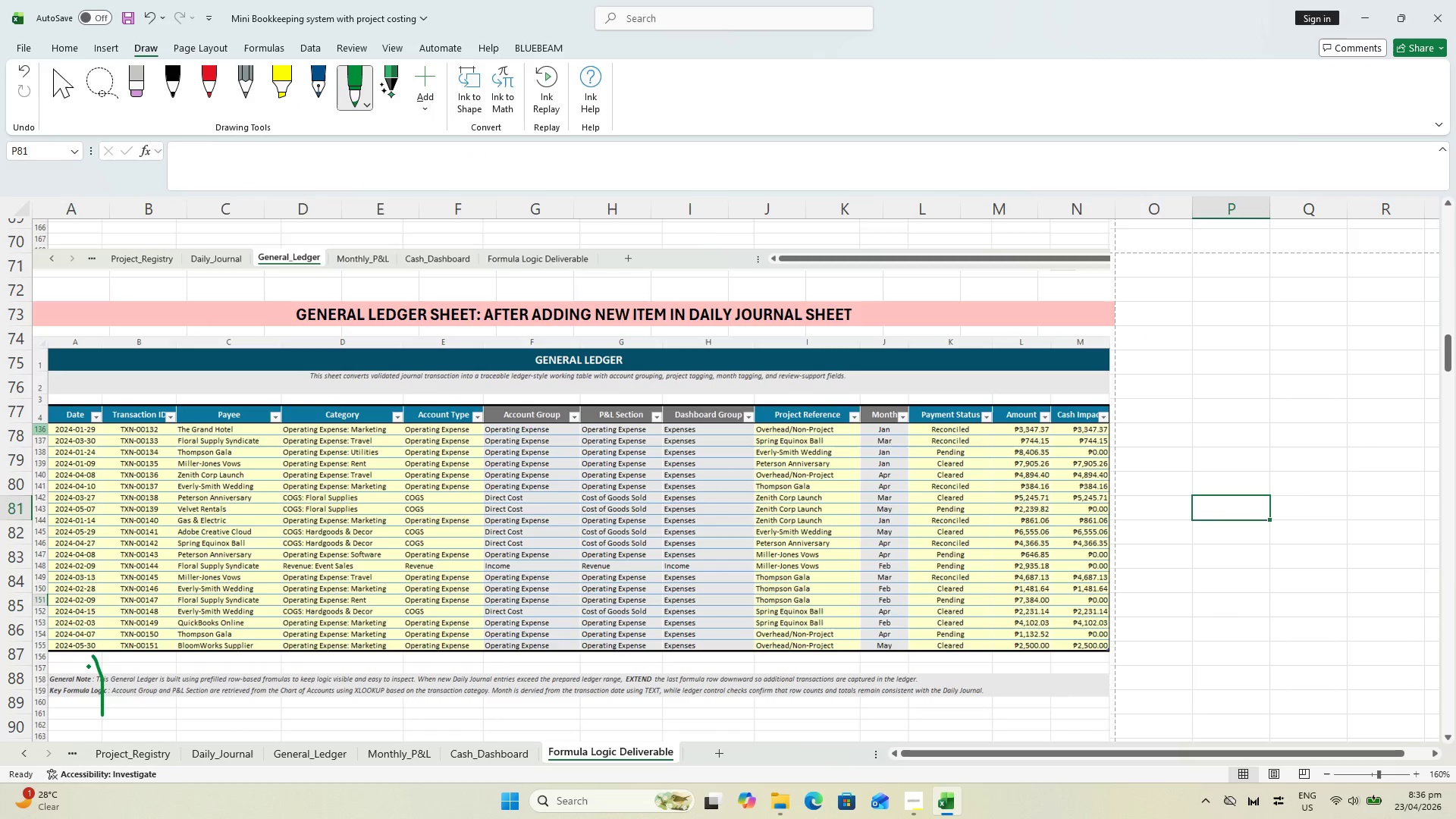 
left_click_drag(start_coordinate=[89, 667], to_coordinate=[103, 656])
 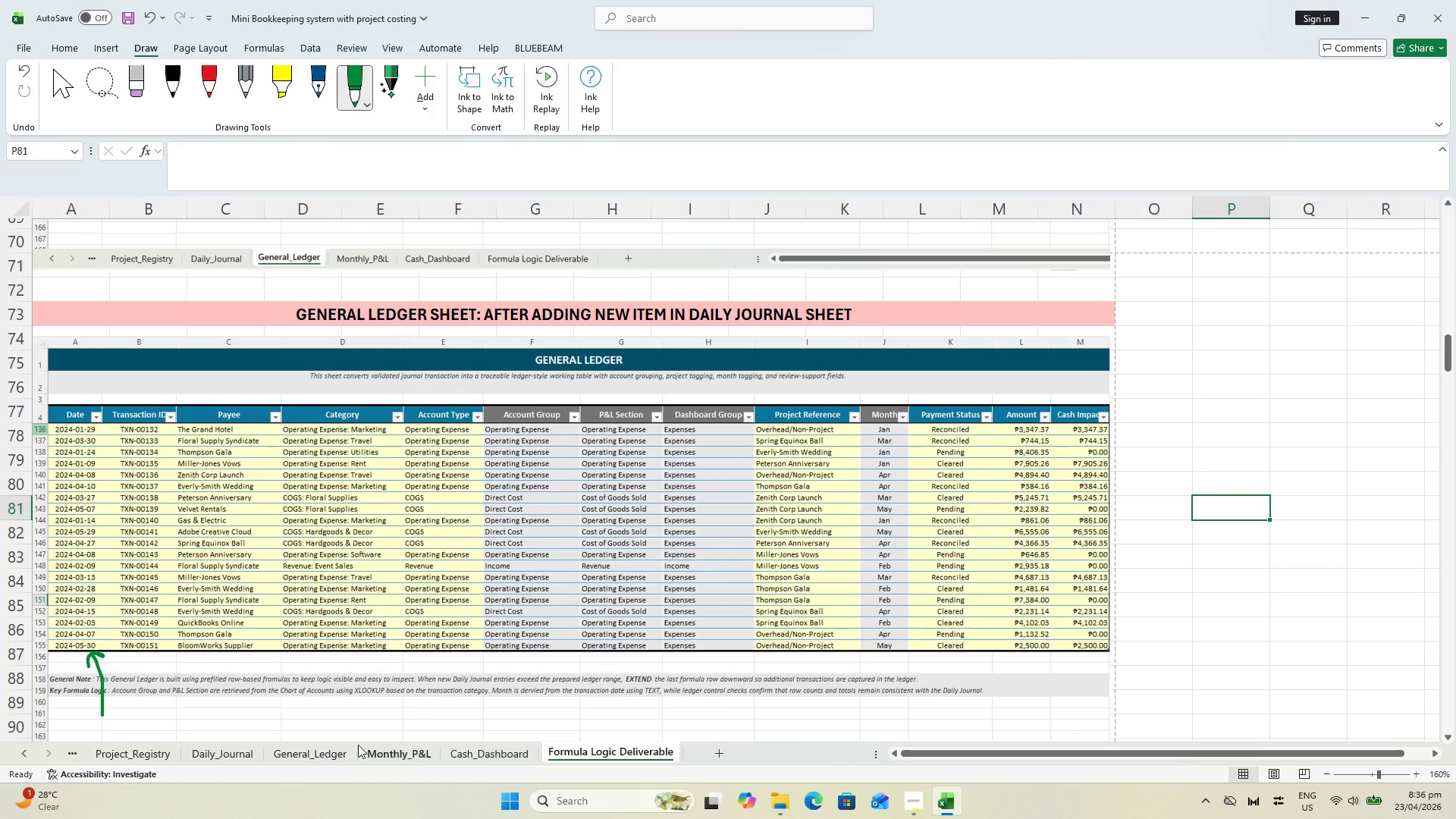 
scroll: coordinate [354, 736], scroll_direction: down, amount: 2.0
 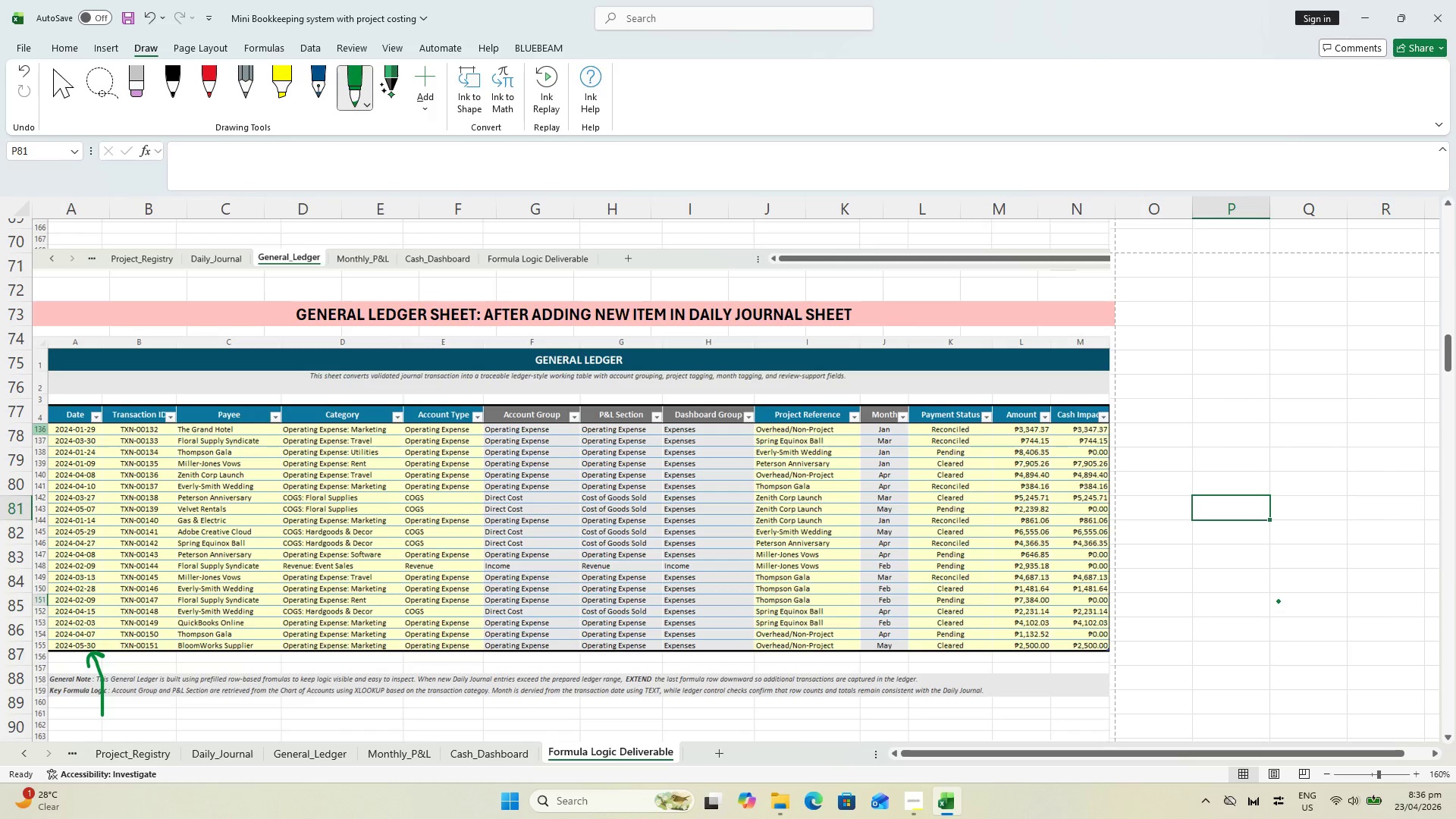 
key(Escape)
 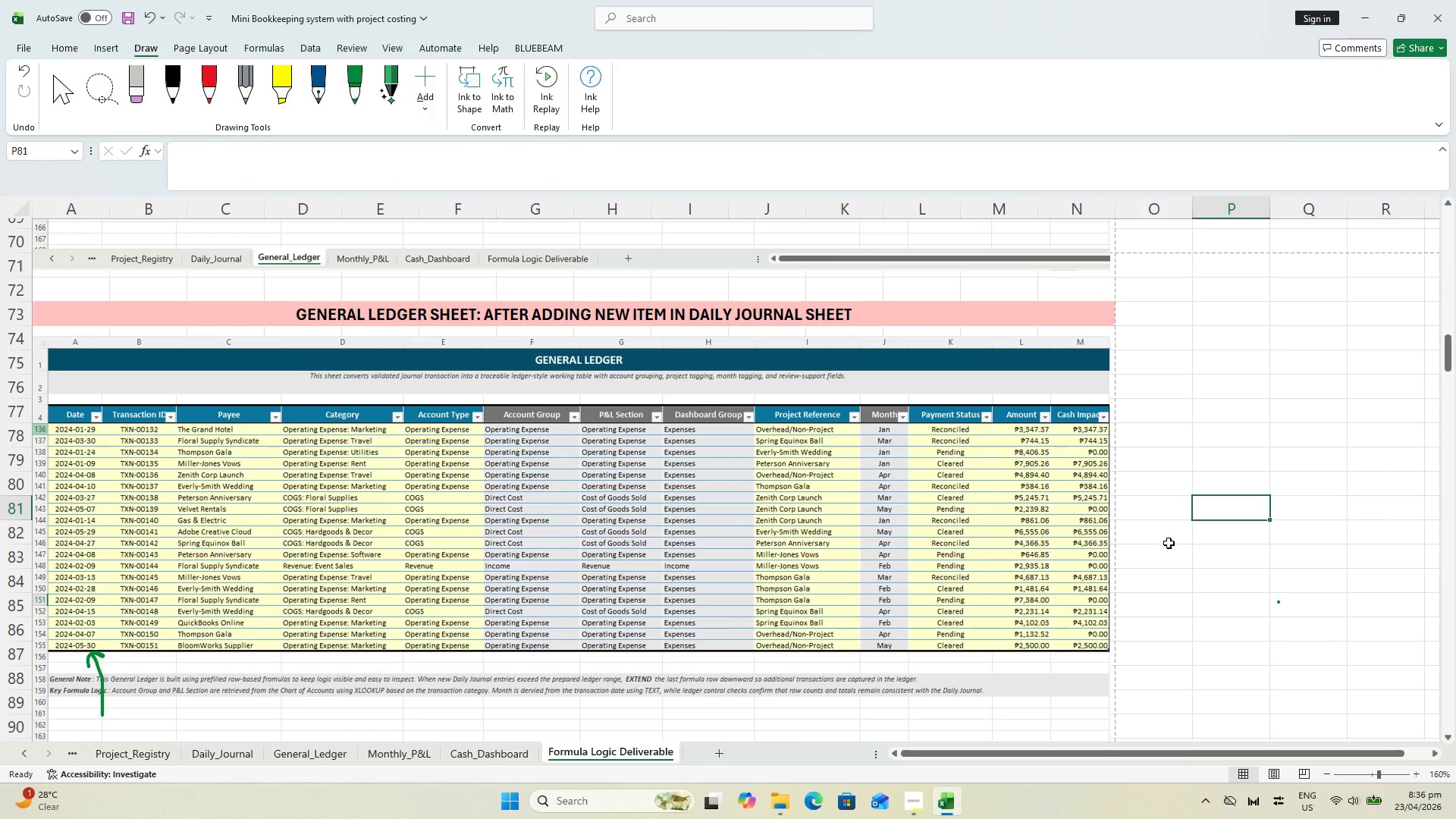 
scroll: coordinate [1168, 542], scroll_direction: down, amount: 1.0
 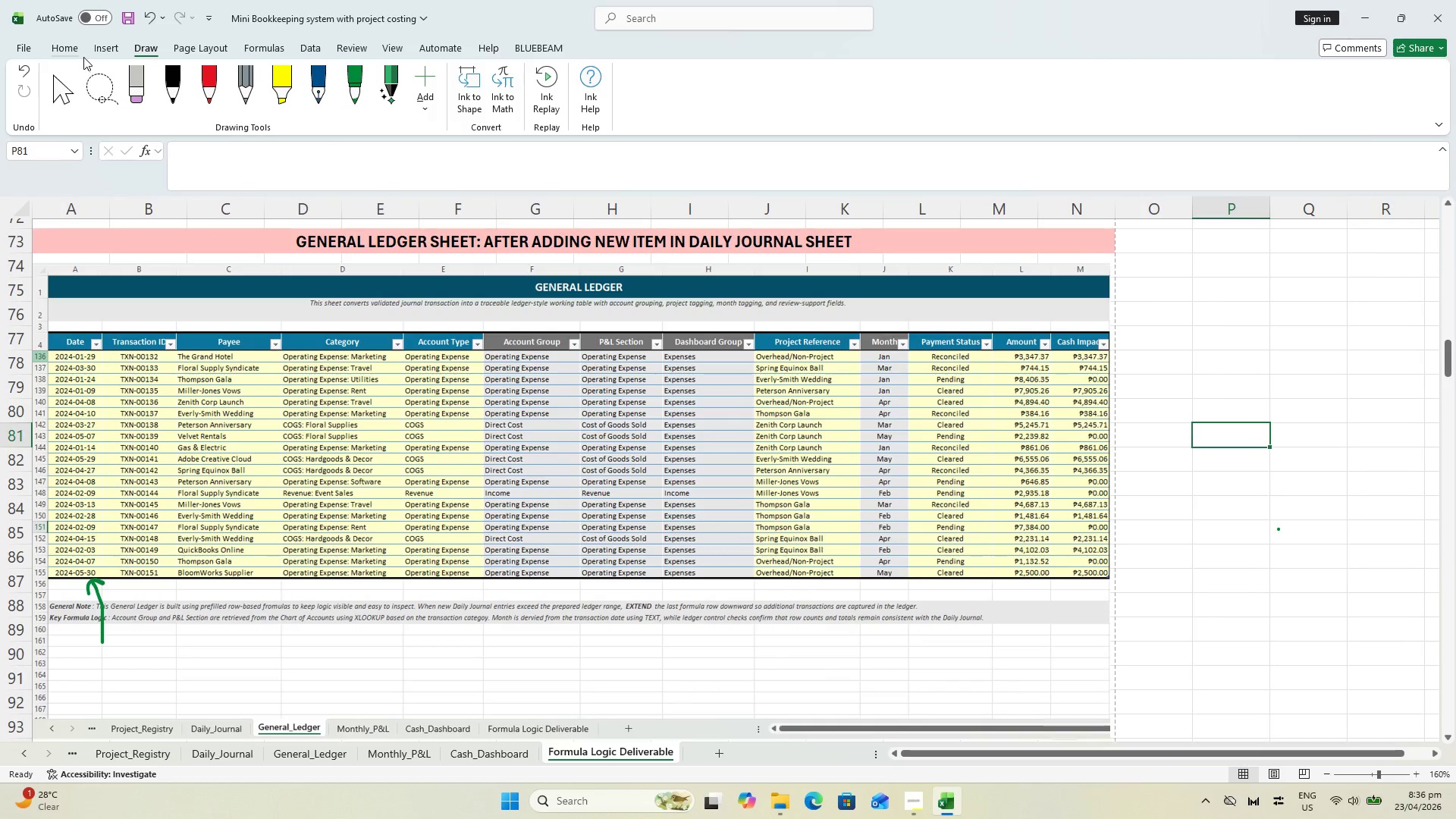 
left_click([73, 53])
 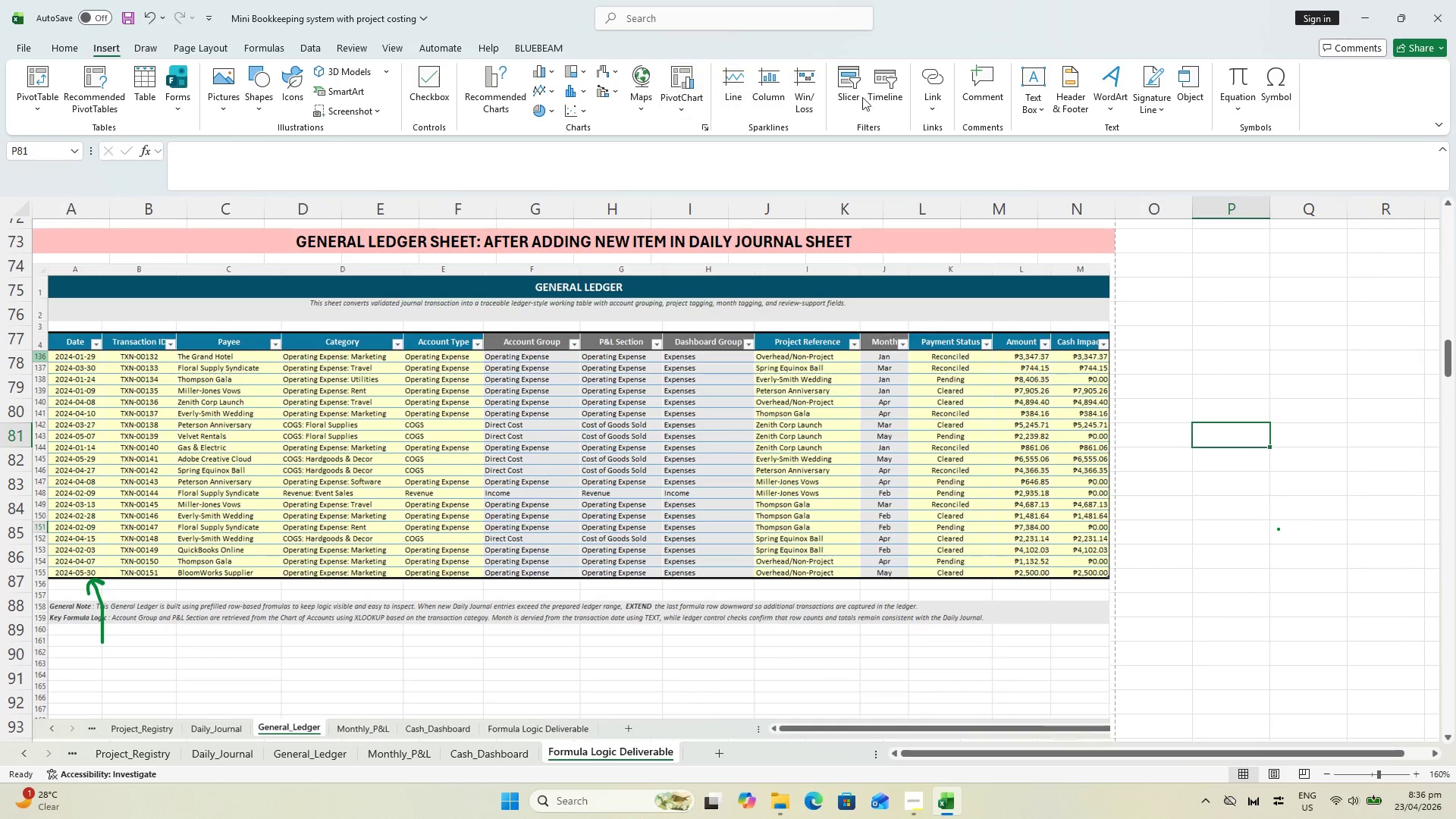 
wait(9.28)
 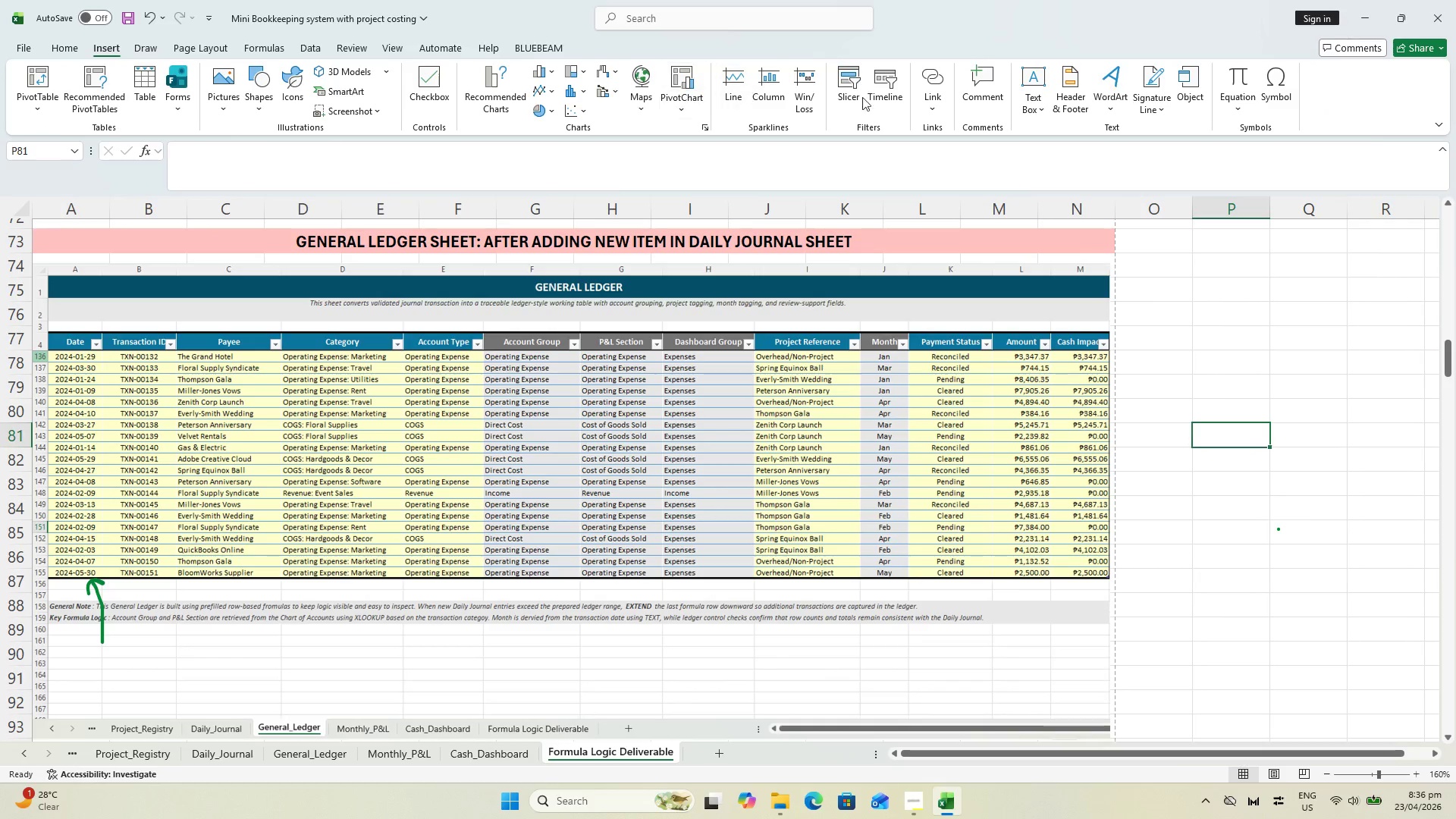 
left_click([253, 96])
 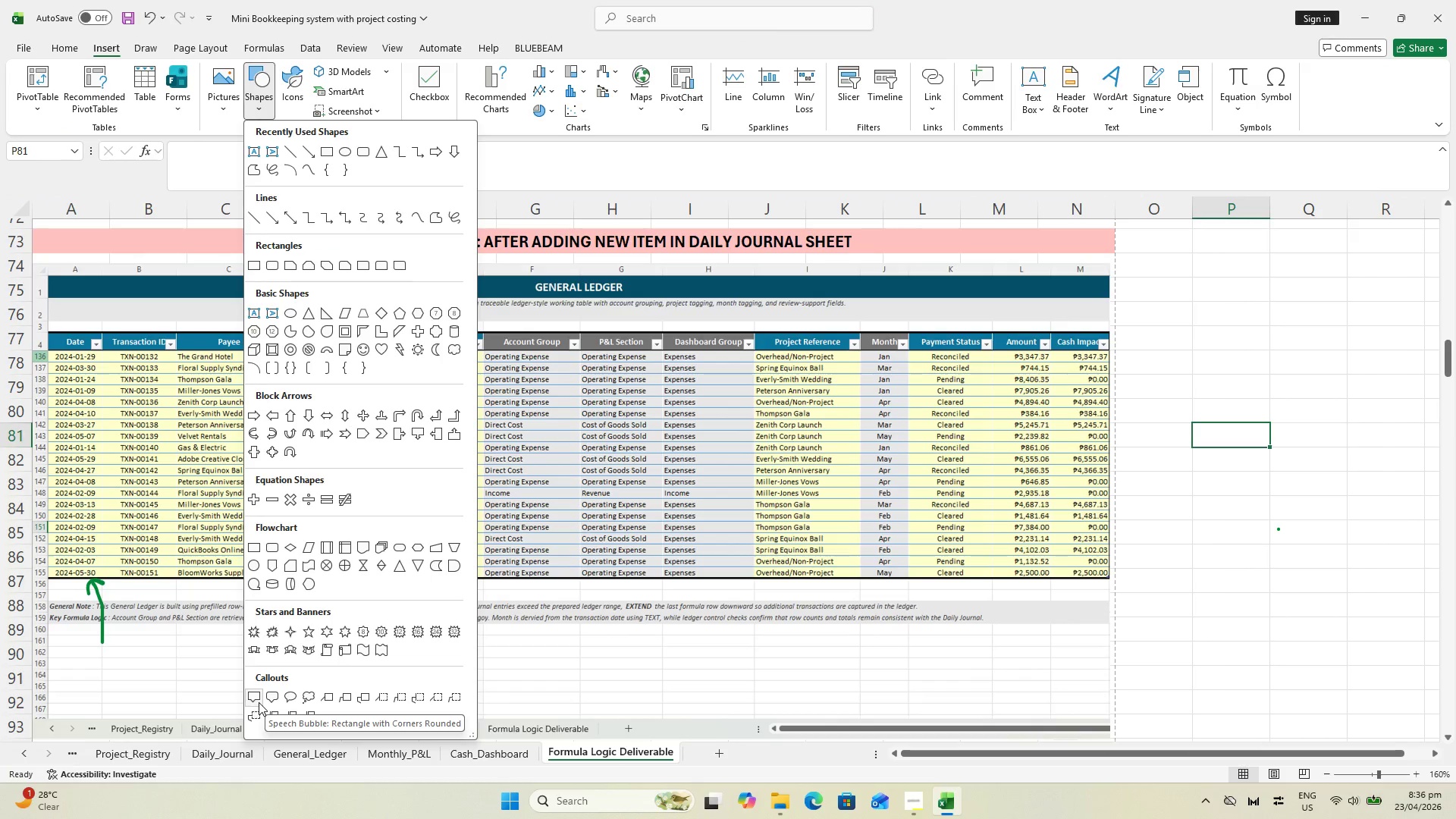 
left_click([259, 702])
 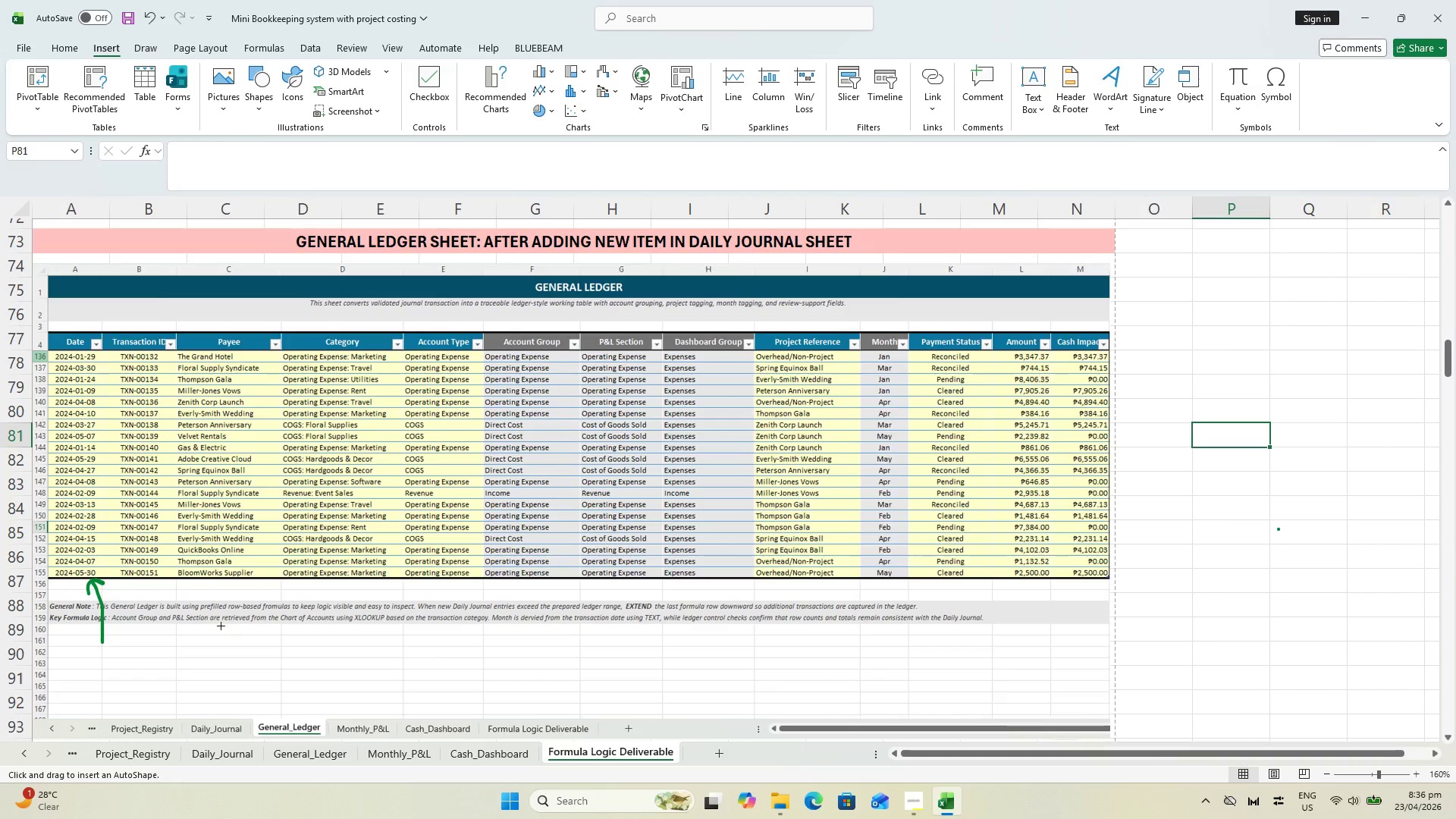 
scroll: coordinate [190, 613], scroll_direction: down, amount: 2.0
 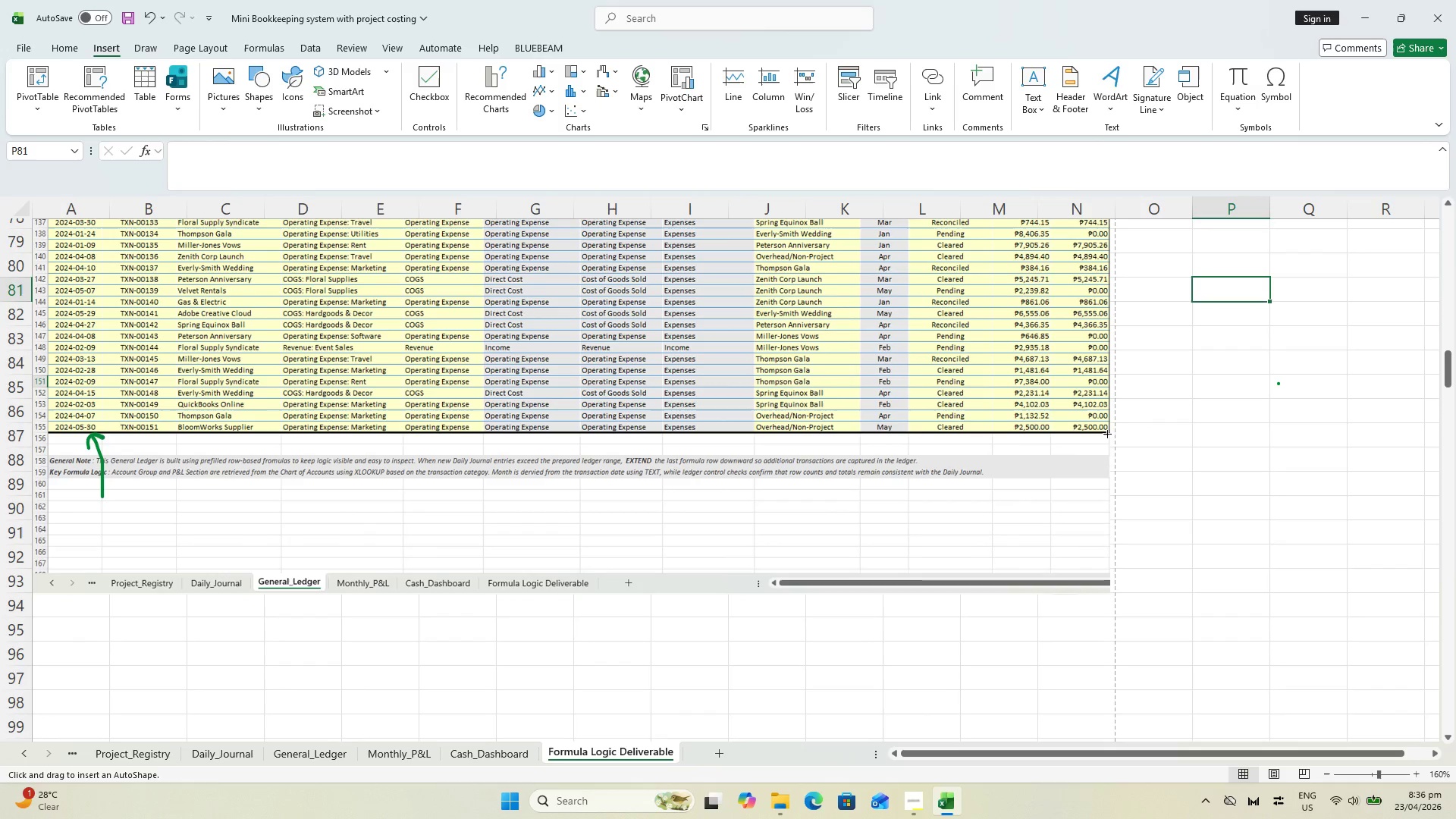 
left_click_drag(start_coordinate=[1107, 433], to_coordinate=[1008, 504])
 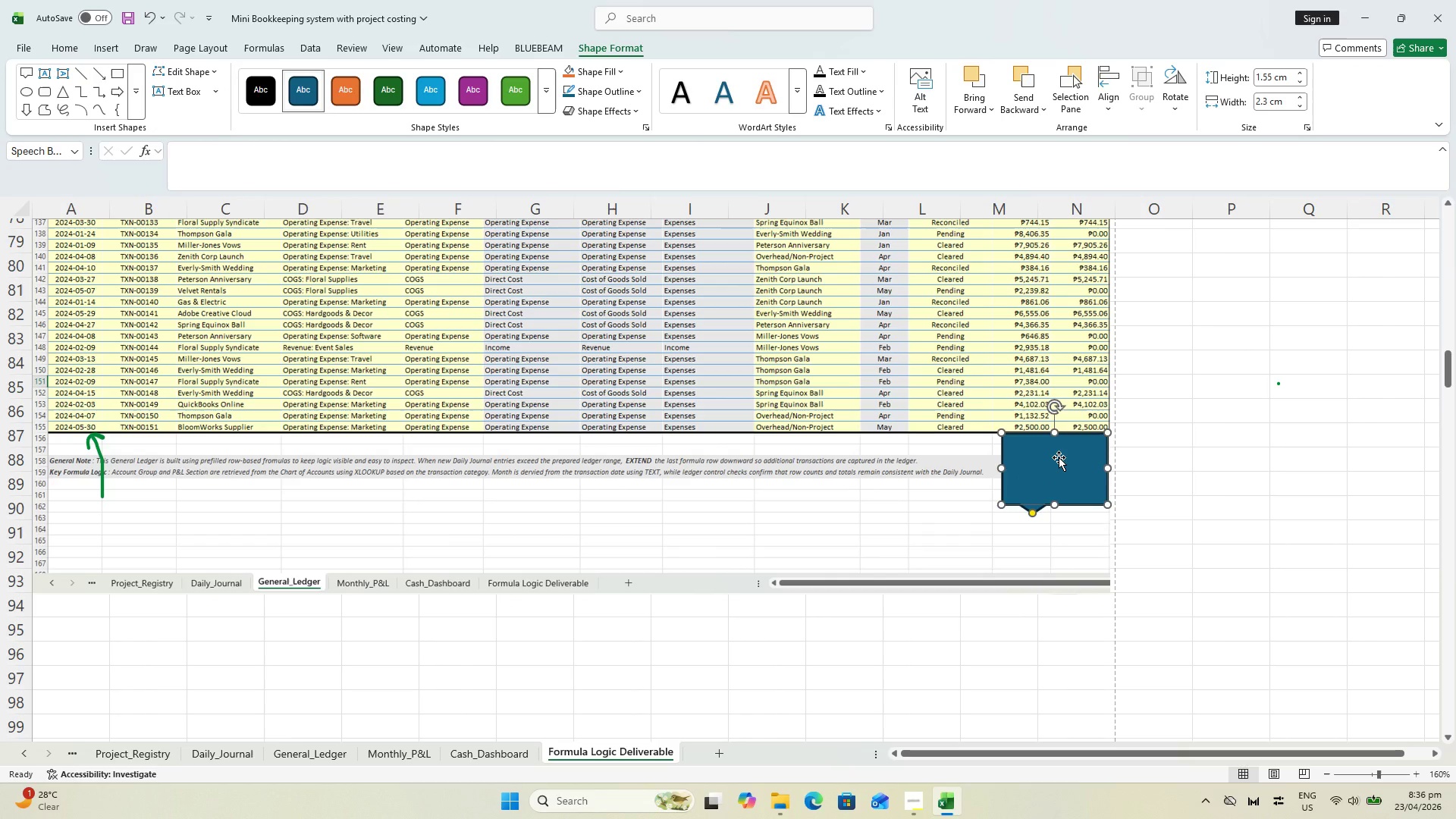 
left_click_drag(start_coordinate=[1060, 456], to_coordinate=[1015, 493])
 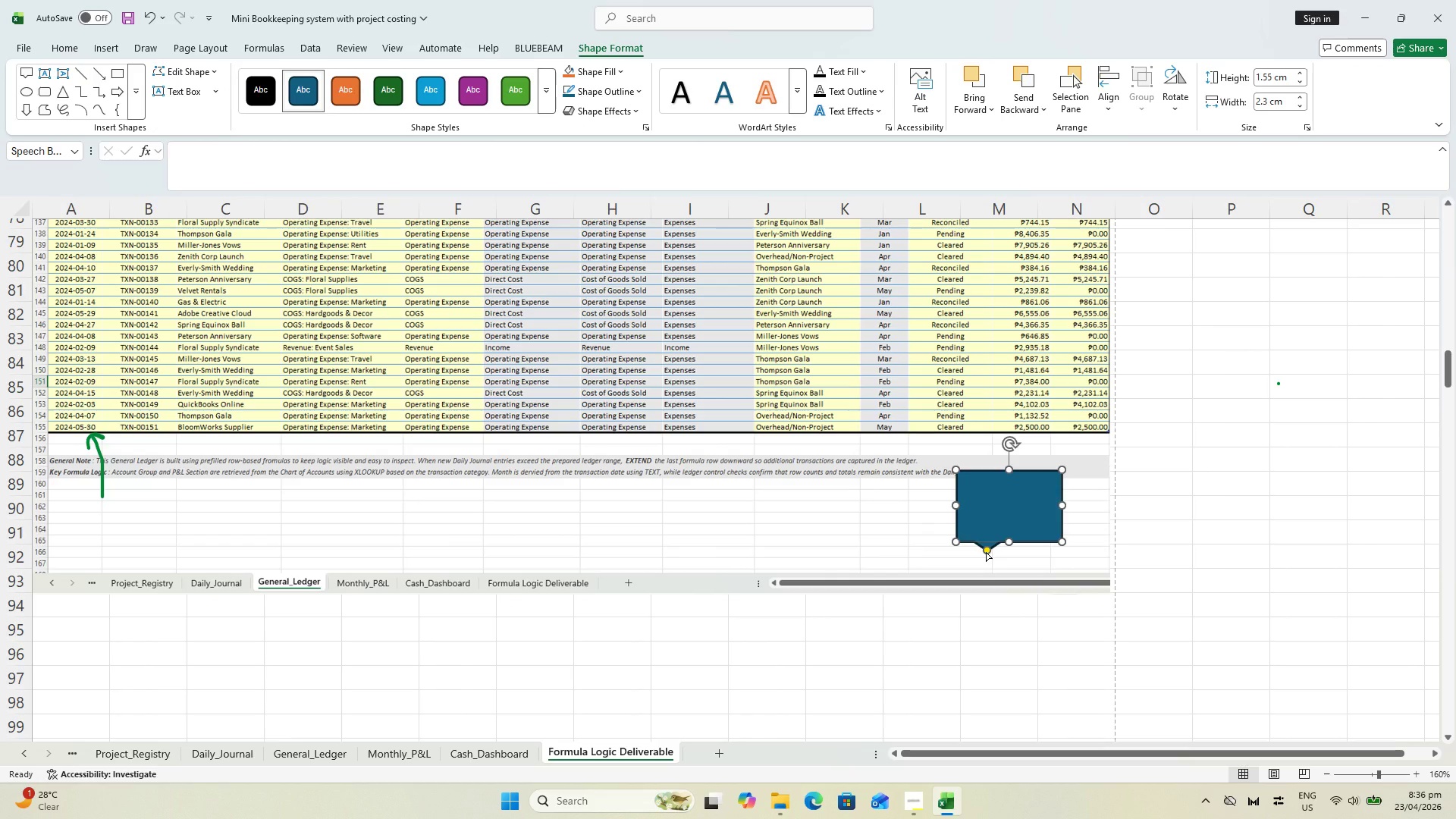 
left_click_drag(start_coordinate=[986, 552], to_coordinate=[1107, 435])
 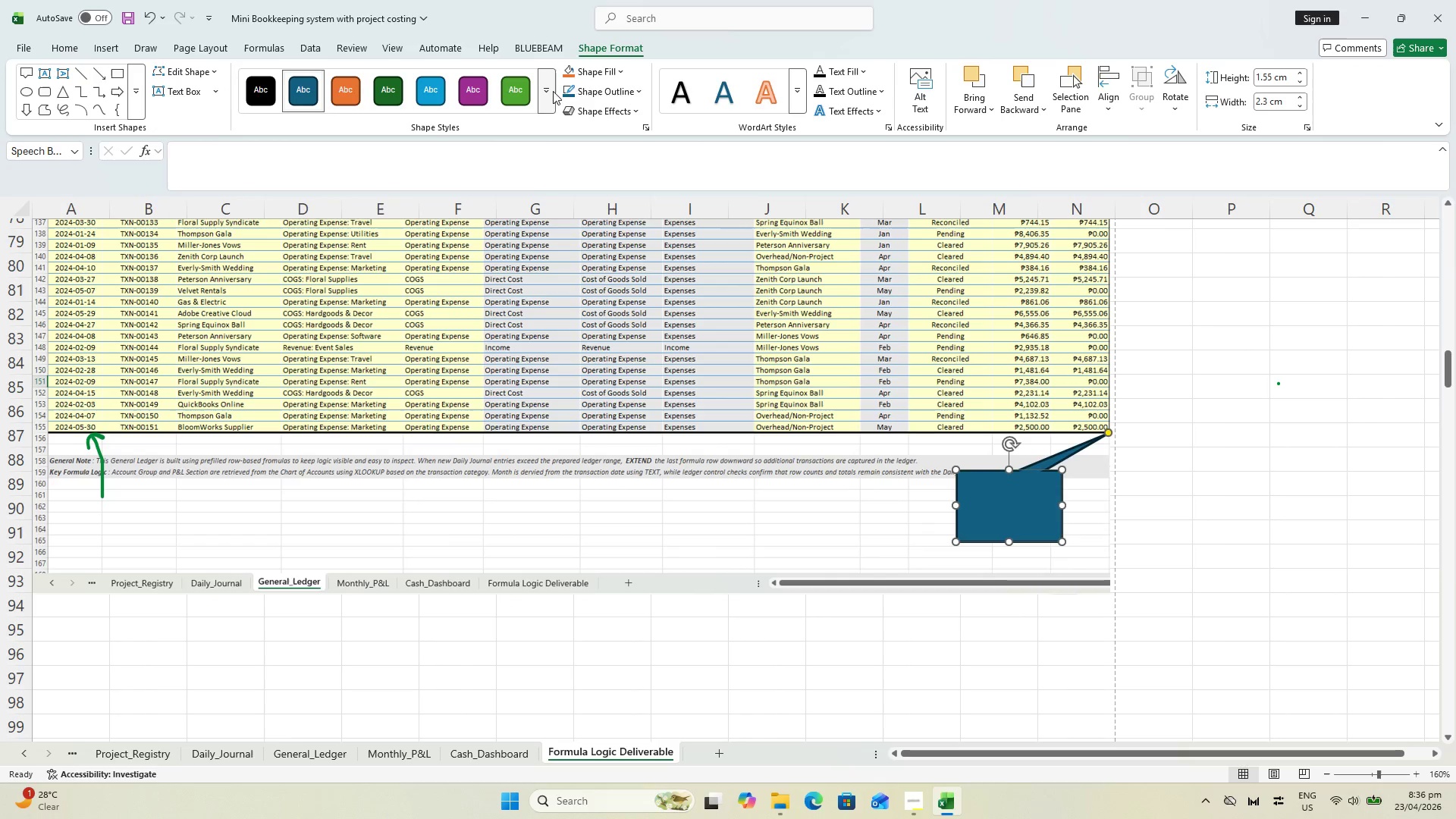 
left_click([610, 70])
 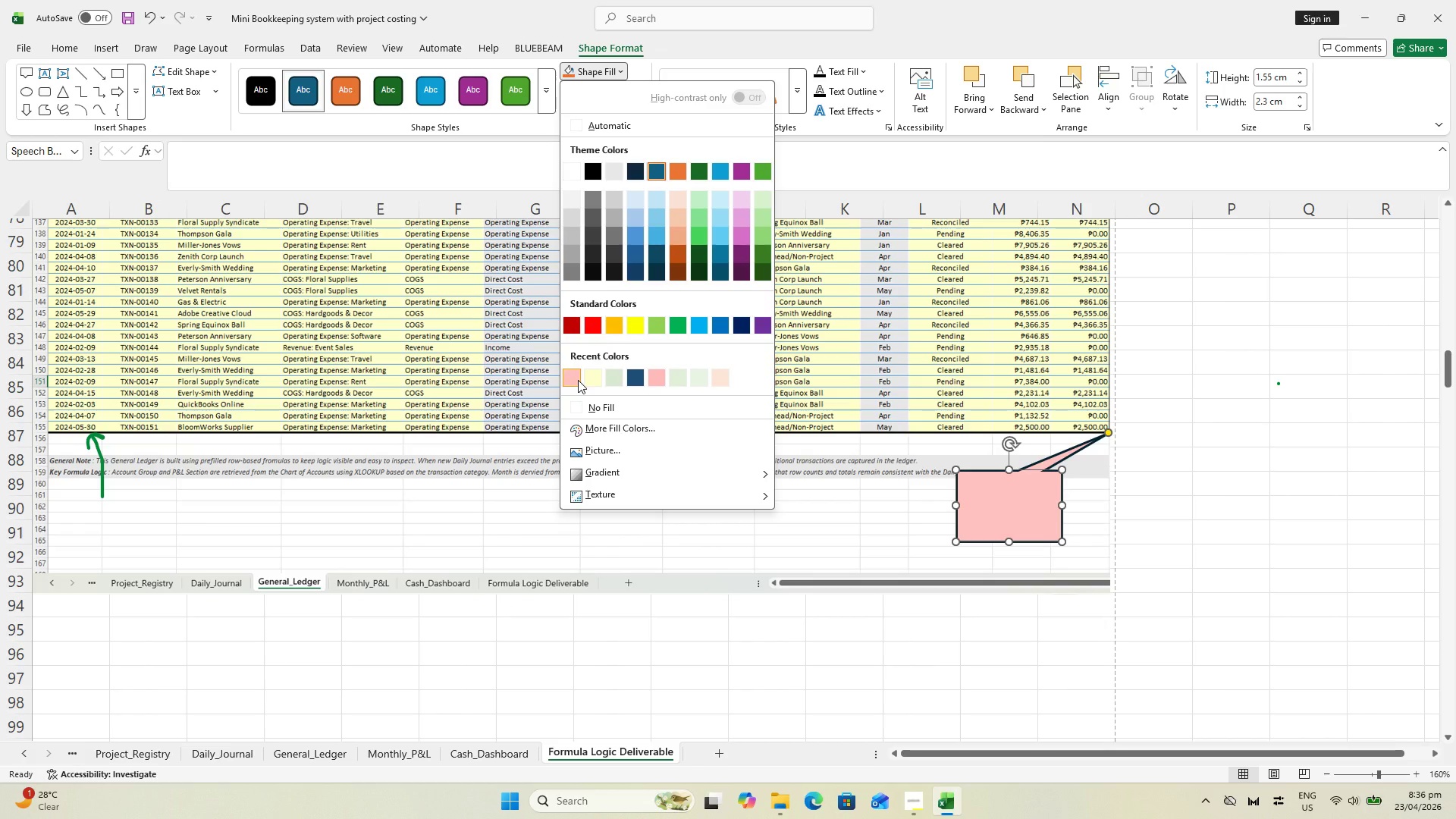 
left_click([578, 380])
 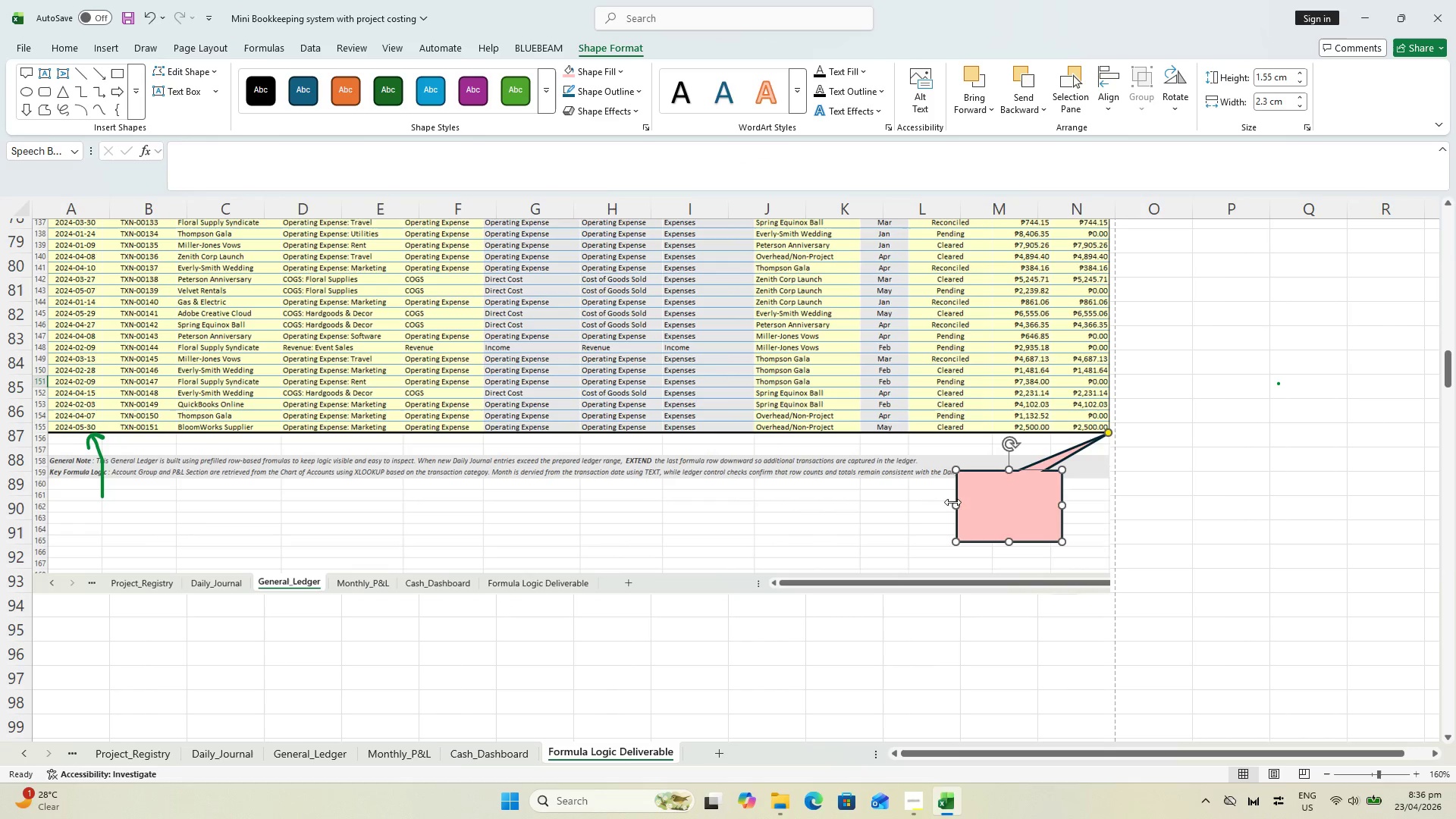 
left_click_drag(start_coordinate=[956, 506], to_coordinate=[887, 513])
 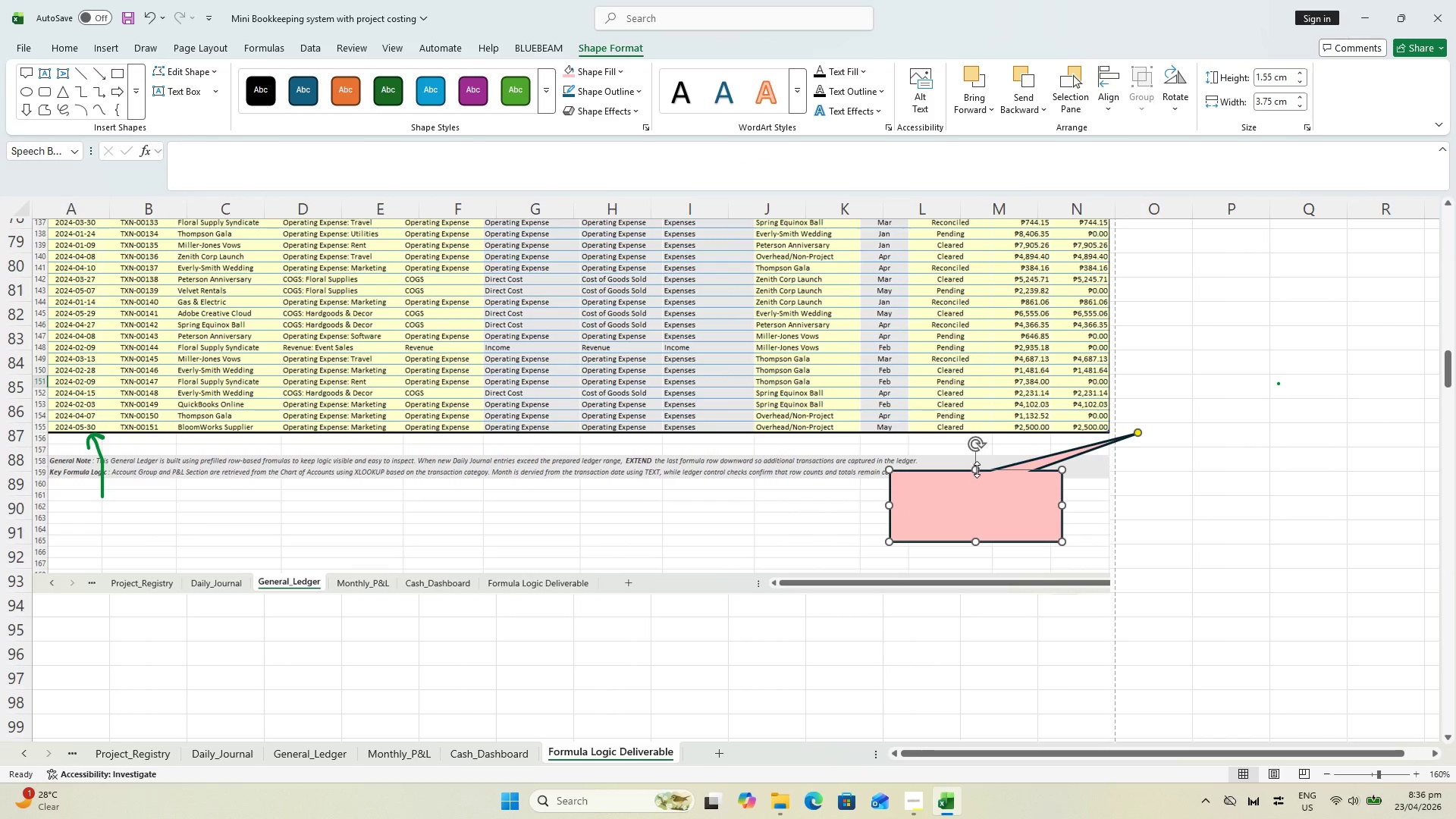 
left_click_drag(start_coordinate=[976, 469], to_coordinate=[972, 501])
 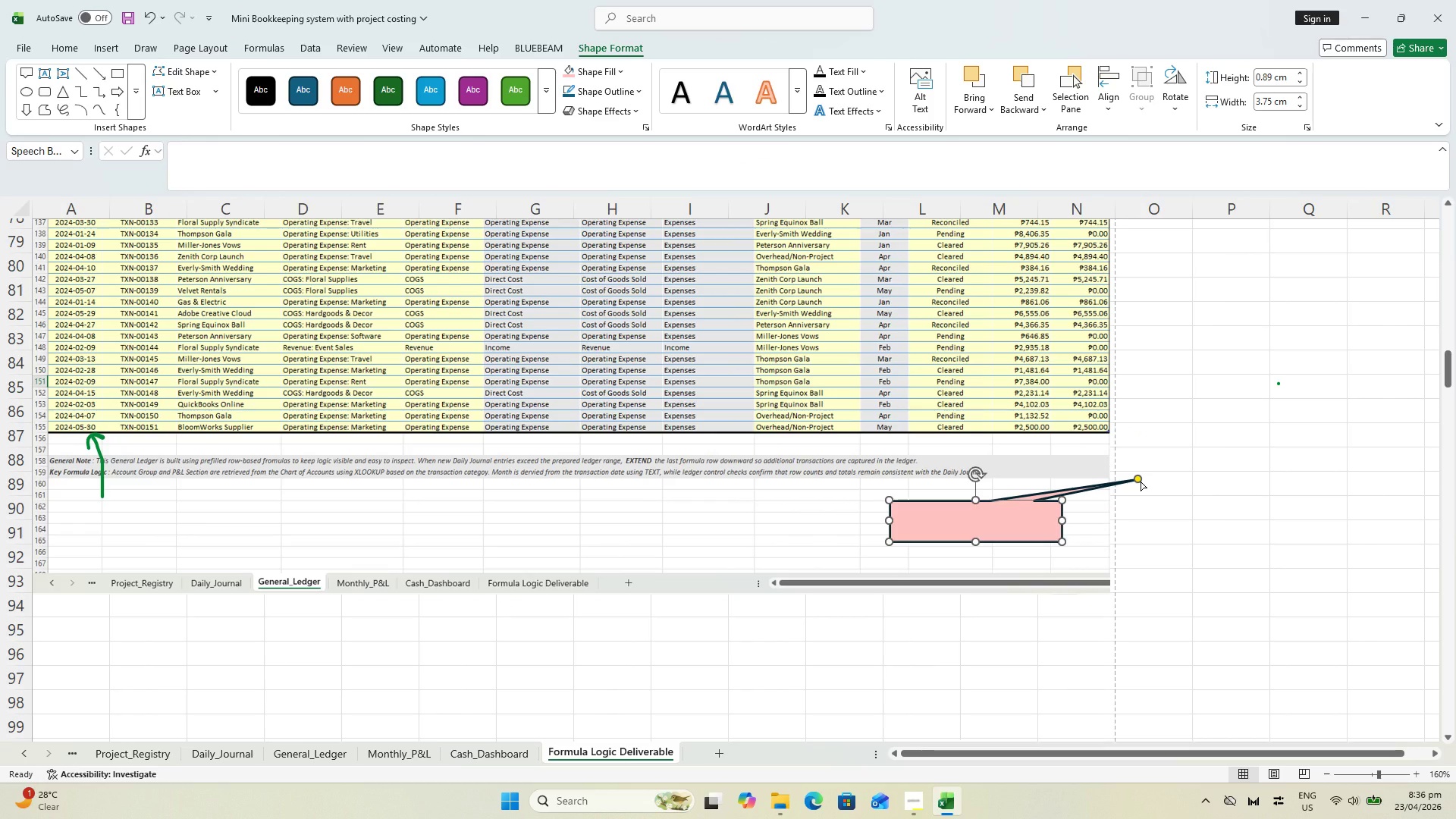 
left_click_drag(start_coordinate=[1141, 481], to_coordinate=[1112, 435])
 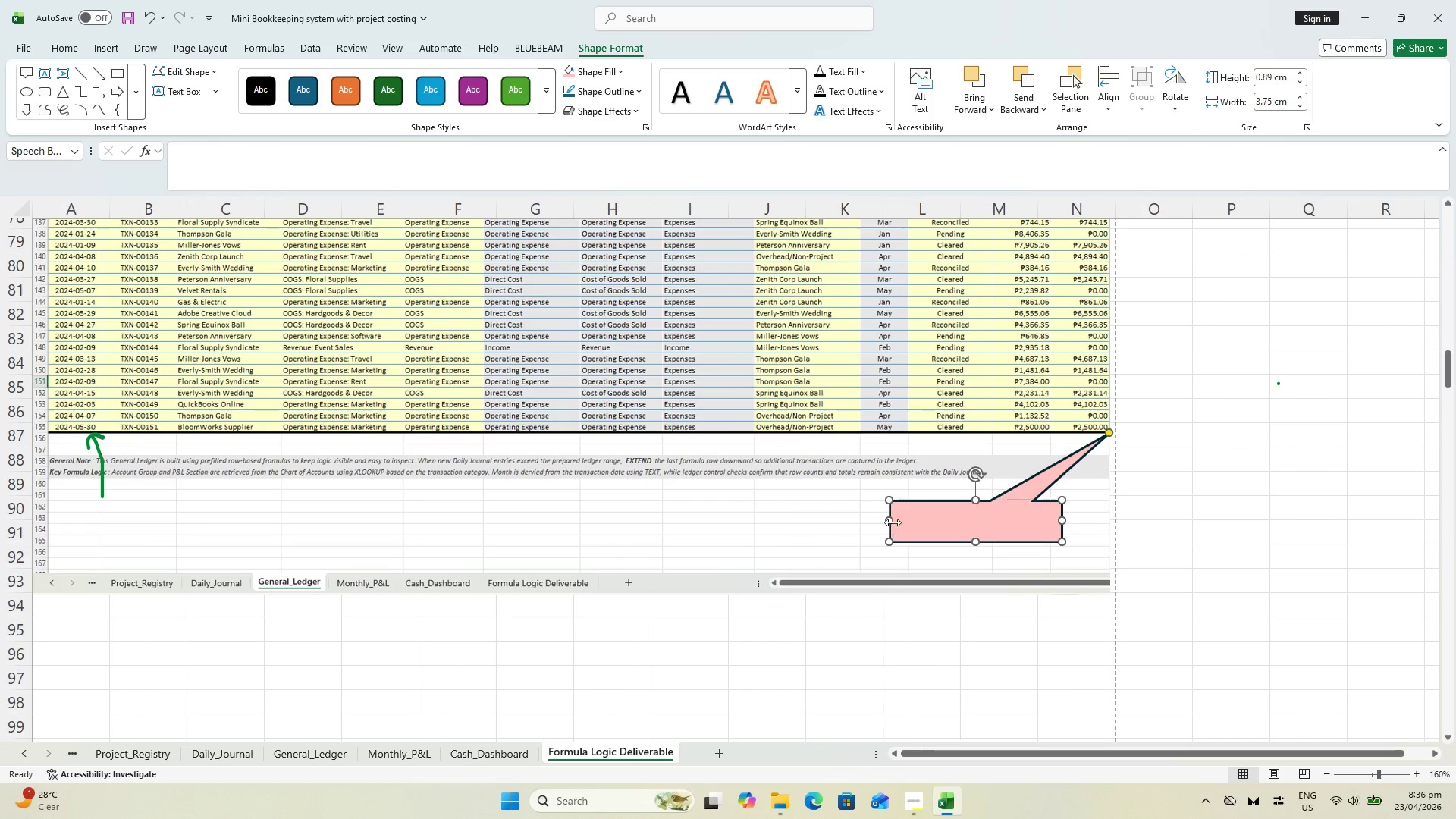 
left_click_drag(start_coordinate=[890, 521], to_coordinate=[813, 518])
 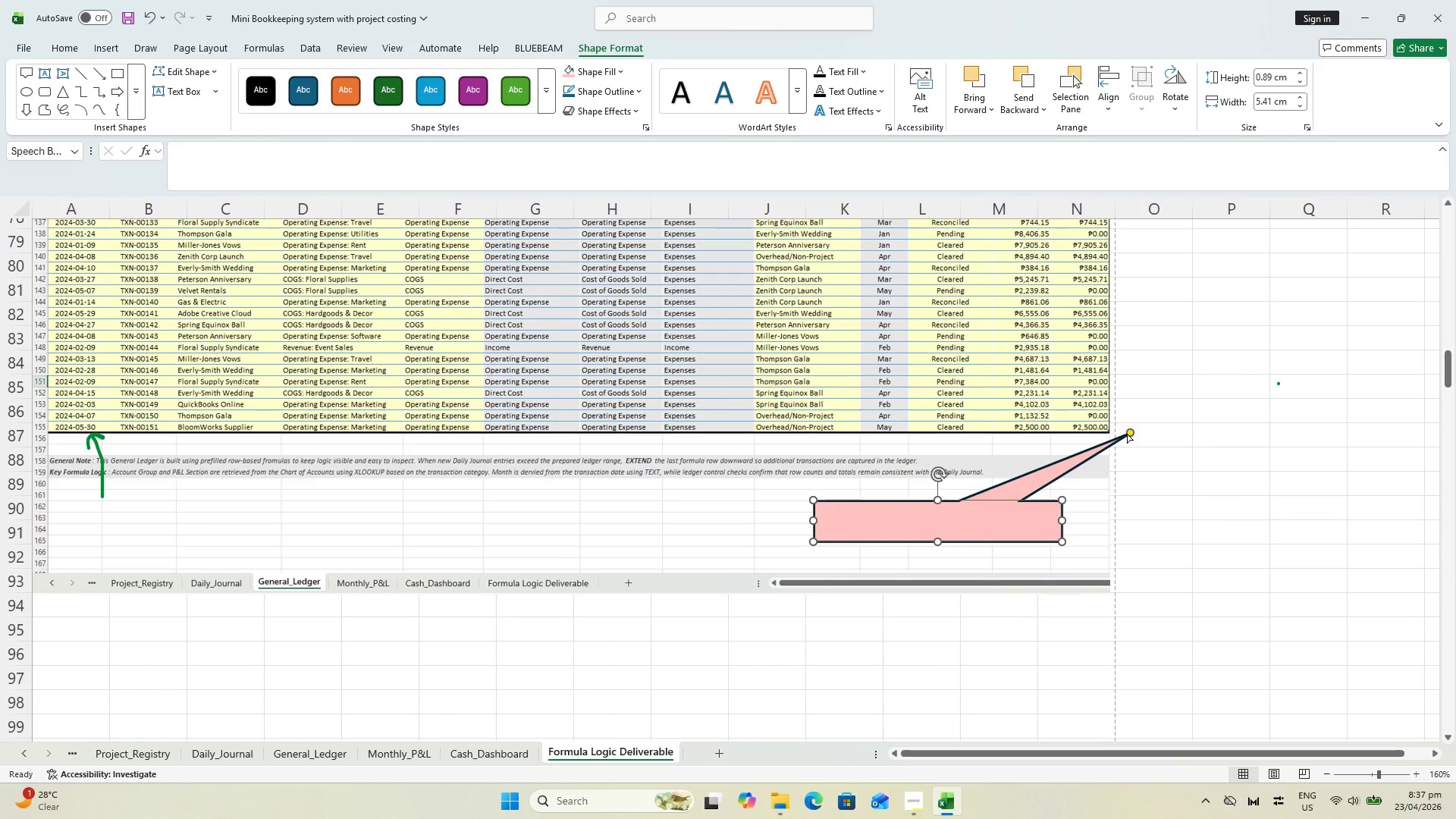 
left_click_drag(start_coordinate=[1127, 434], to_coordinate=[1102, 436])
 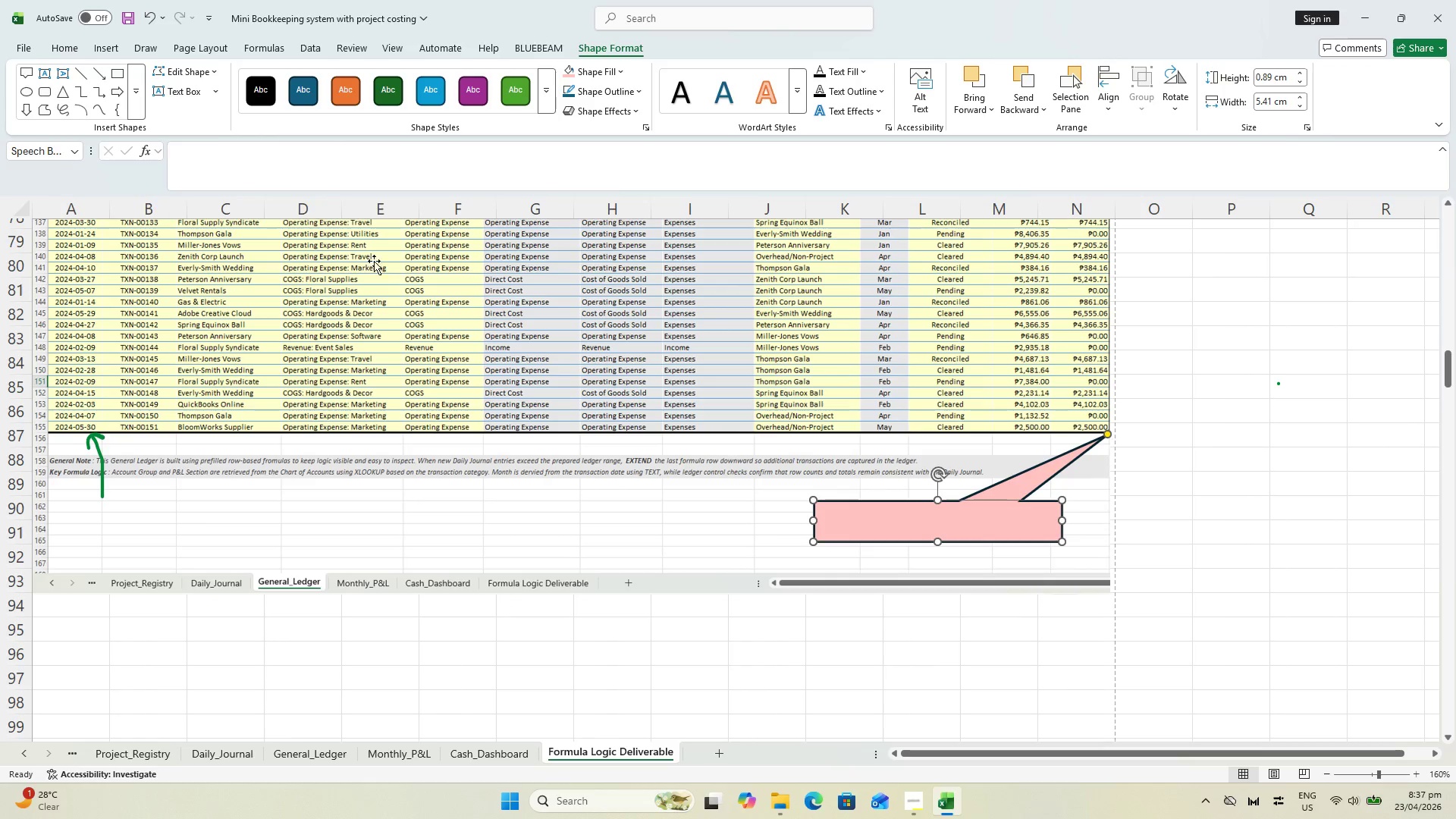 
left_click([277, 167])
 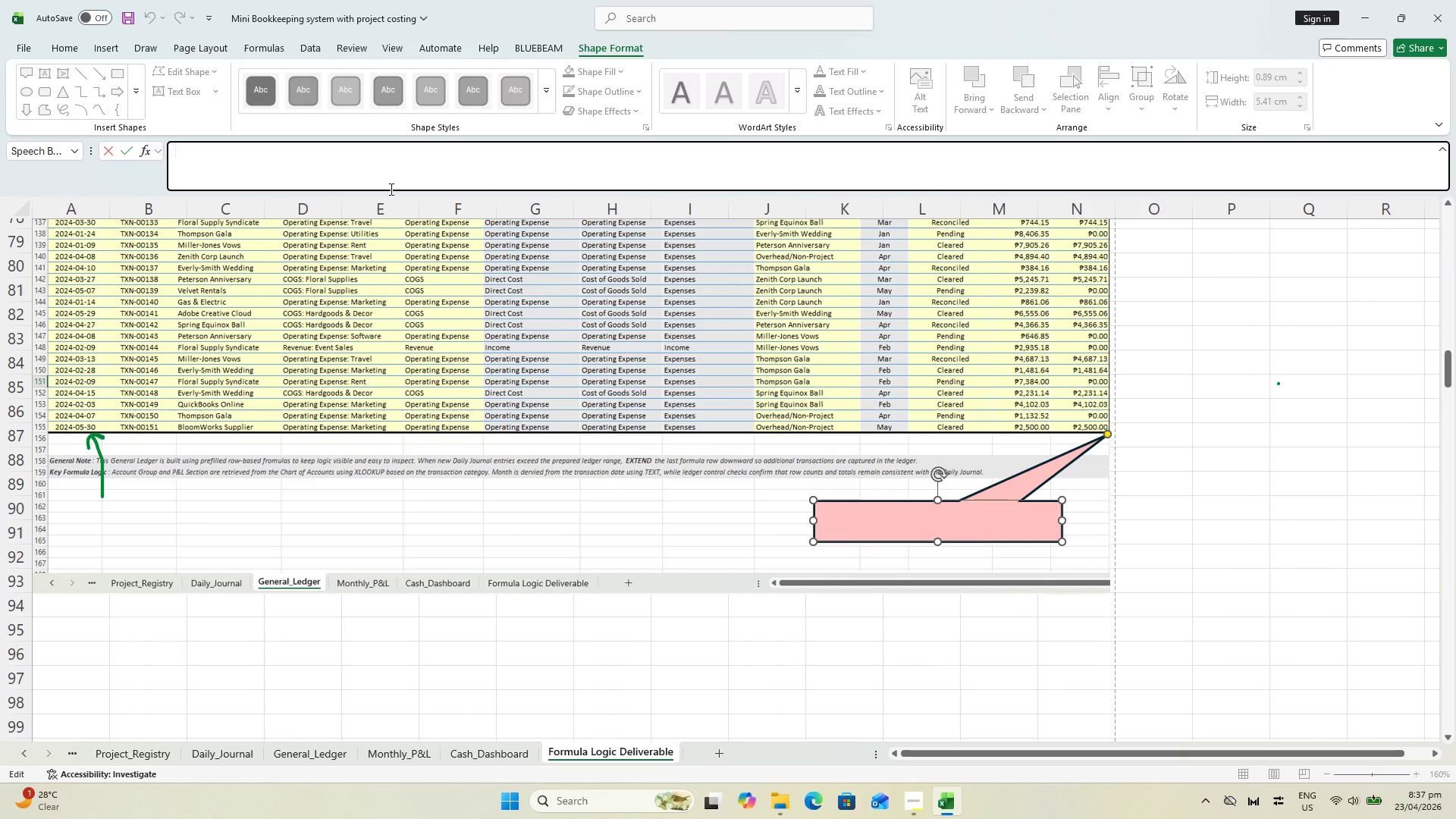 
type(EXTEND / DRAG DOWN )
 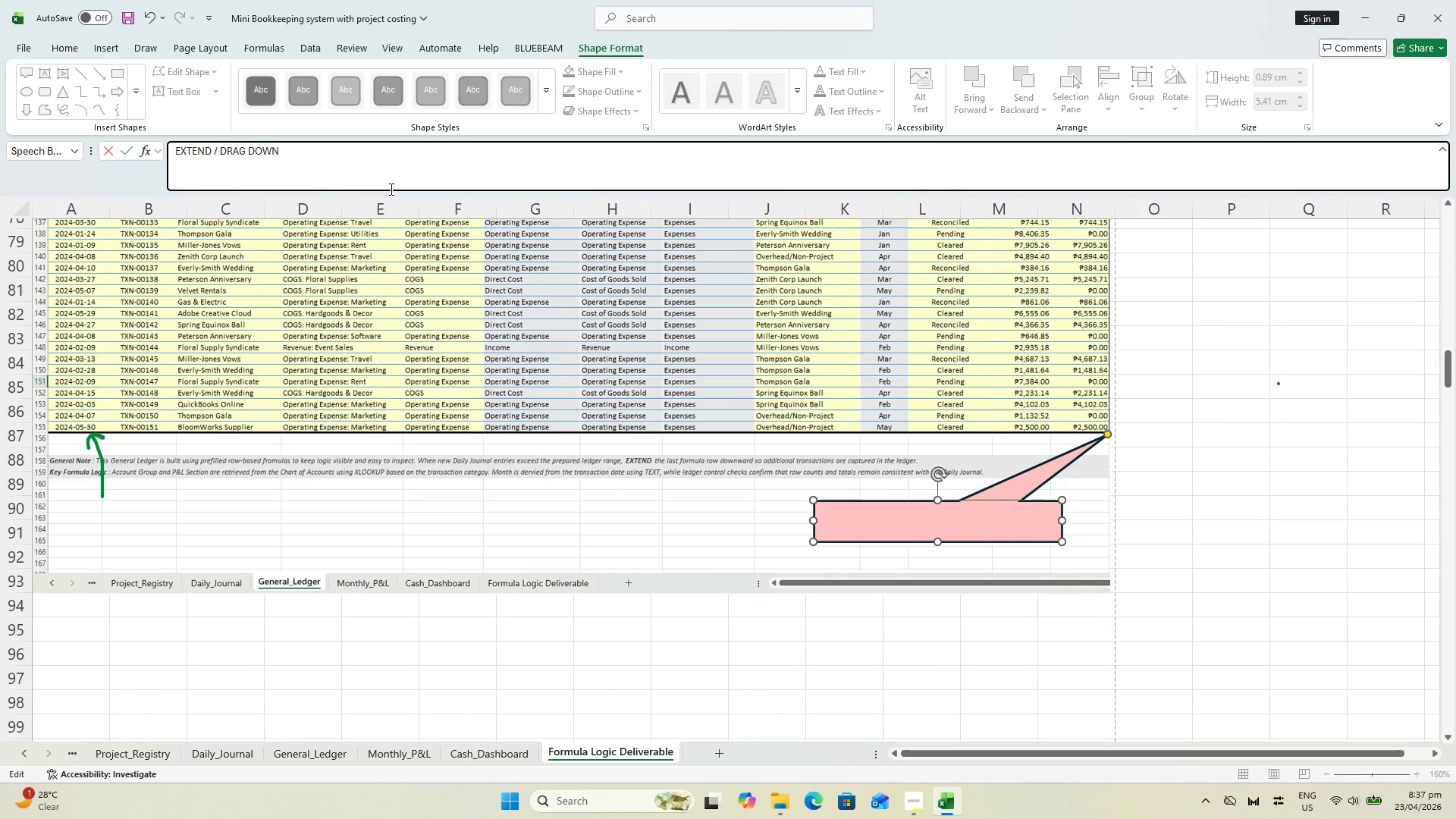 
type(THE LAST FORMULA ROW TO )
 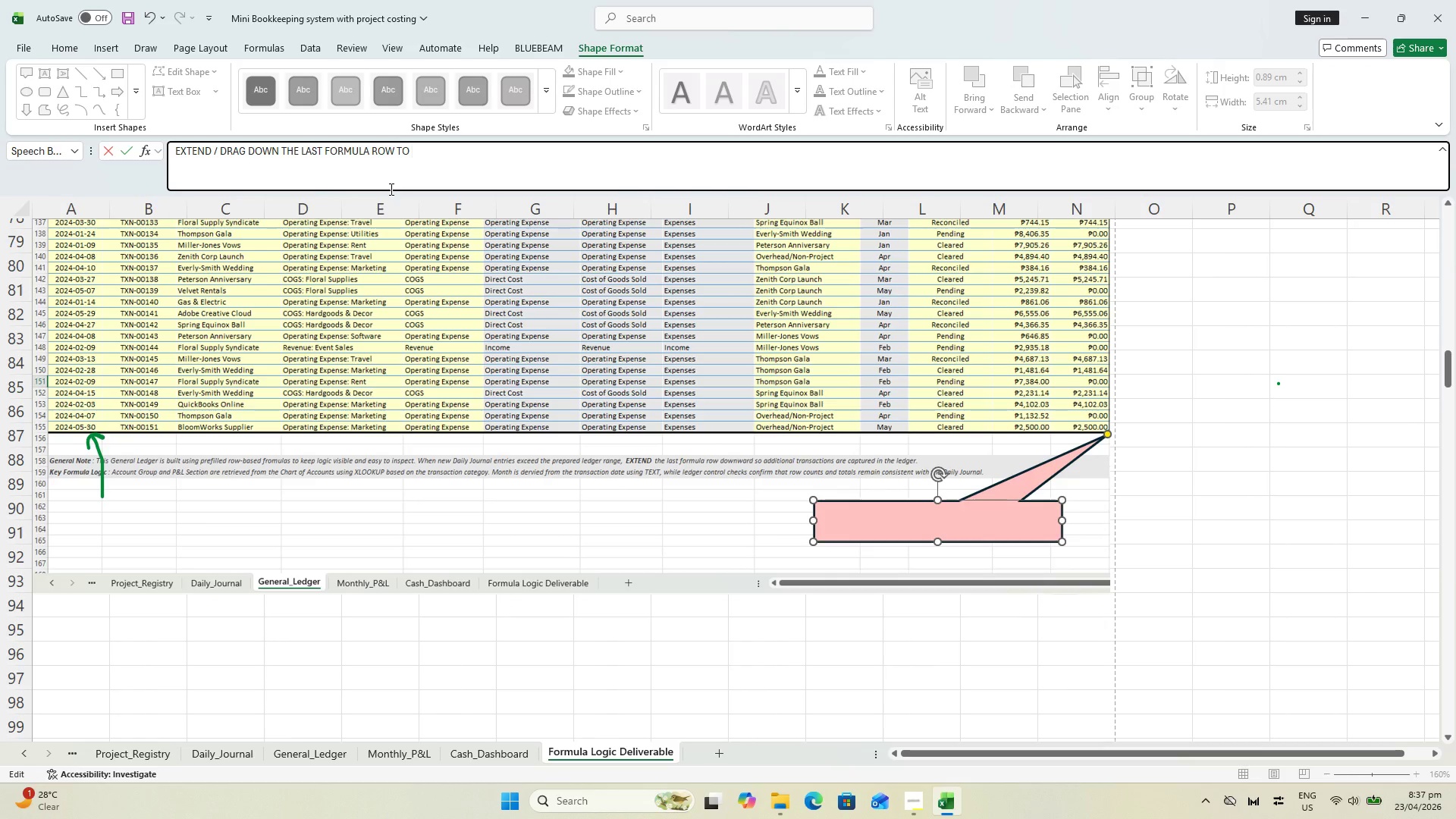 
wait(19.17)
 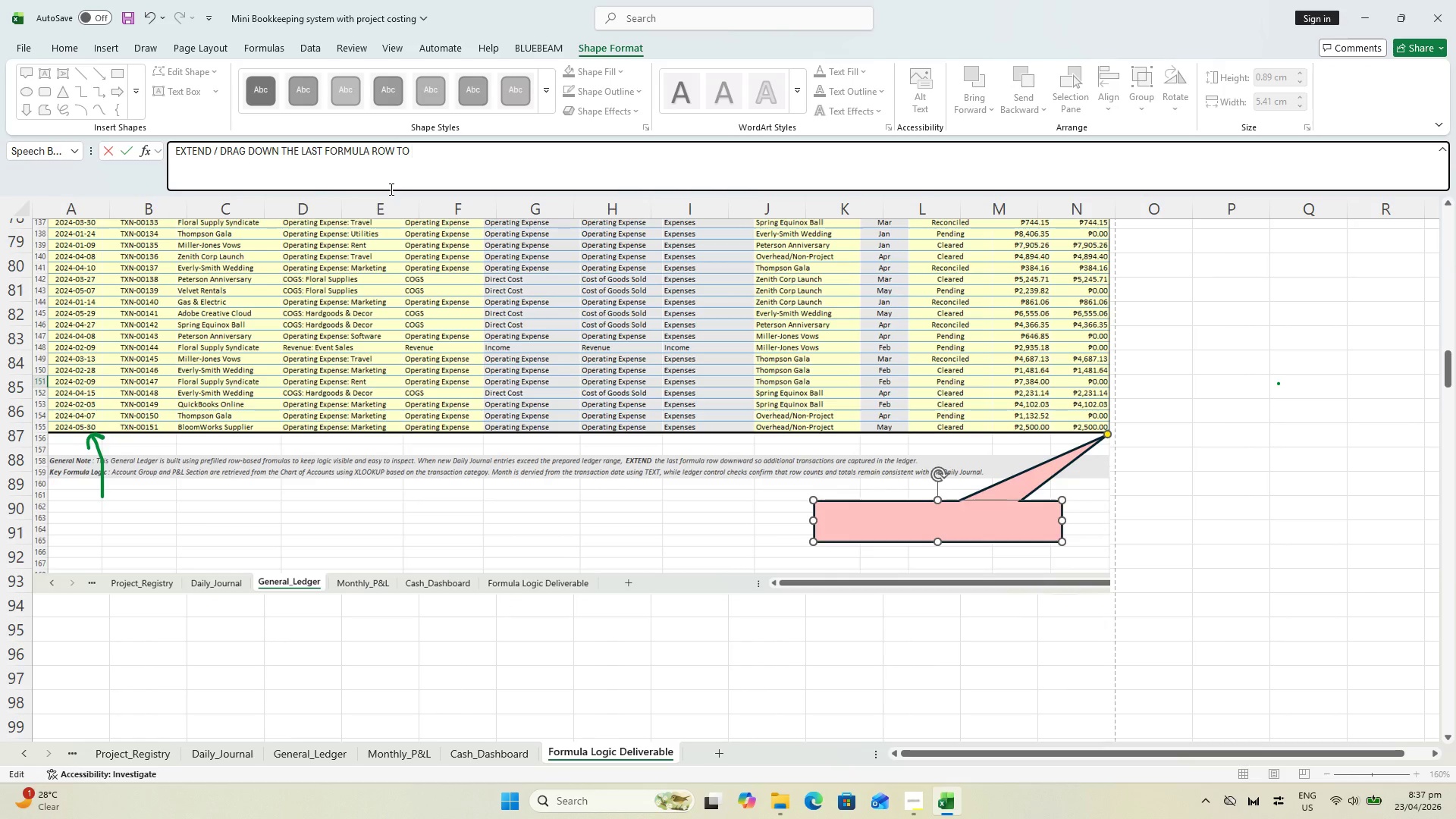 
key(Backspace)
key(Backspace)
key(Backspace)
type(SO )
 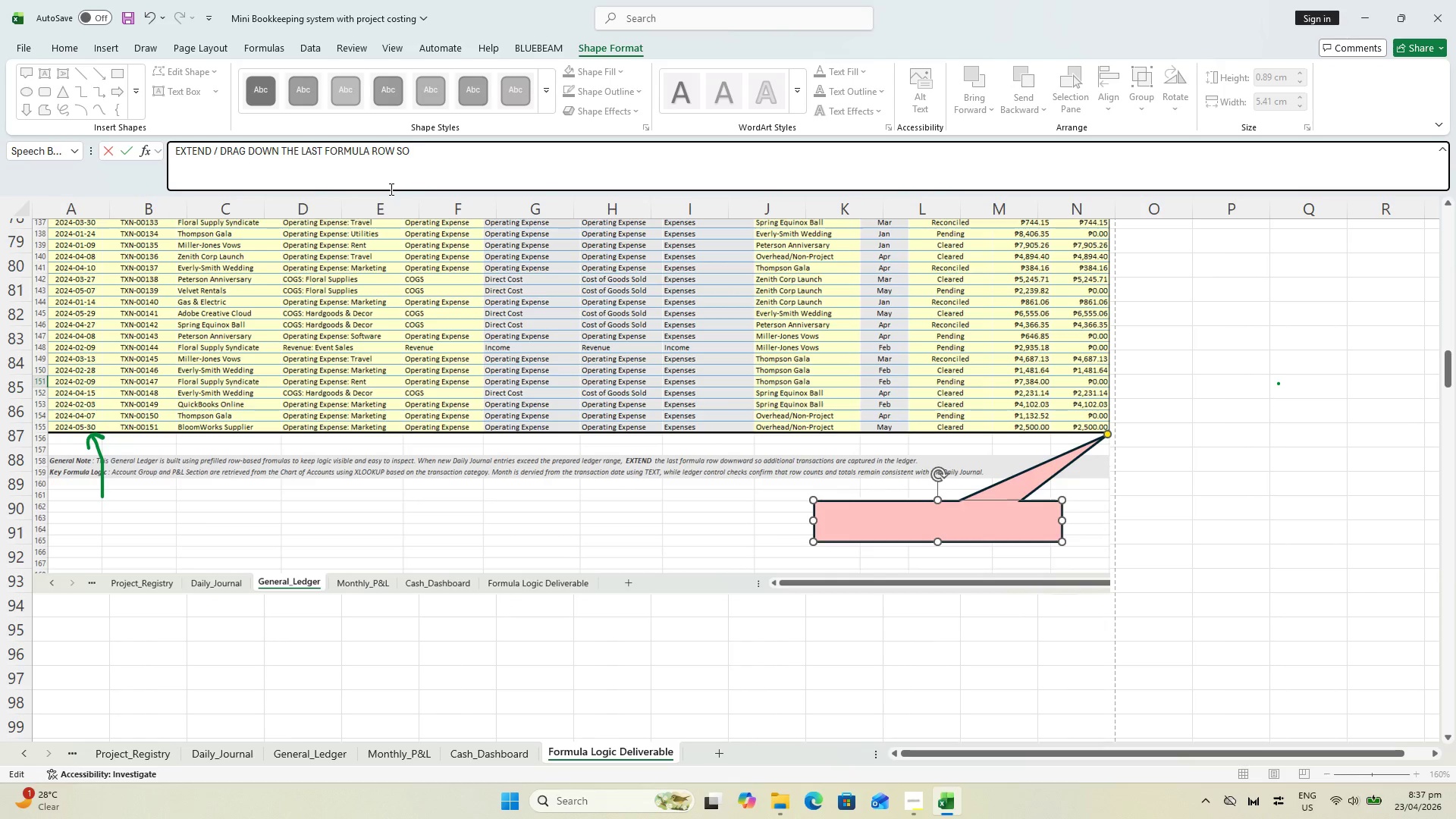 
wait(5.7)
 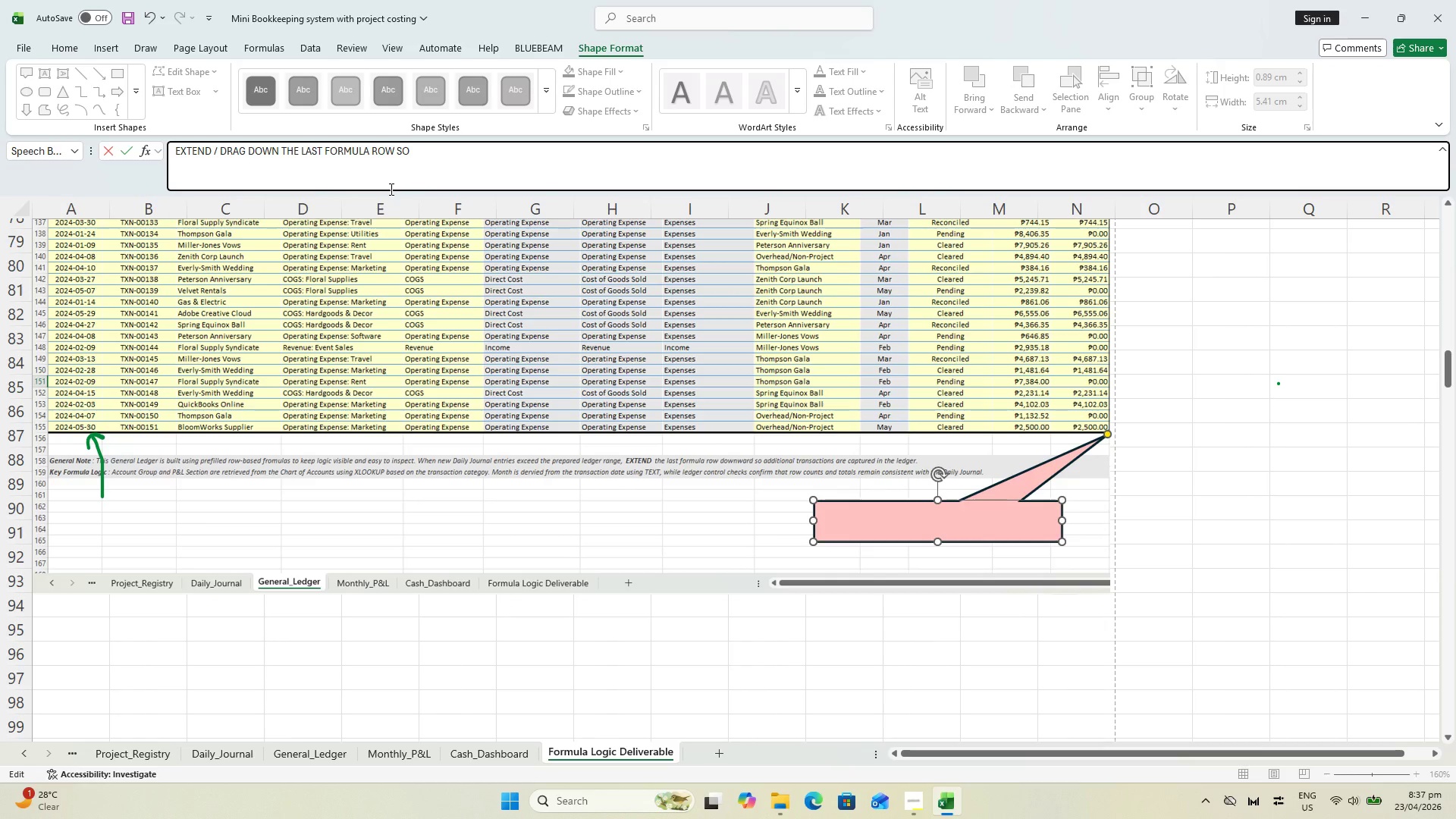 
type(ASSI)
key(Backspace)
key(Backspace)
key(Backspace)
type(DDITIONAL TRANSACTION IN JOURNAKL)
key(Backspace)
key(Backspace)
type(L WILL AUTO-REFECTR)
key(Backspace)
key(Backspace)
key(Backspace)
key(Backspace)
type(LECT IN THIS SHEET)
 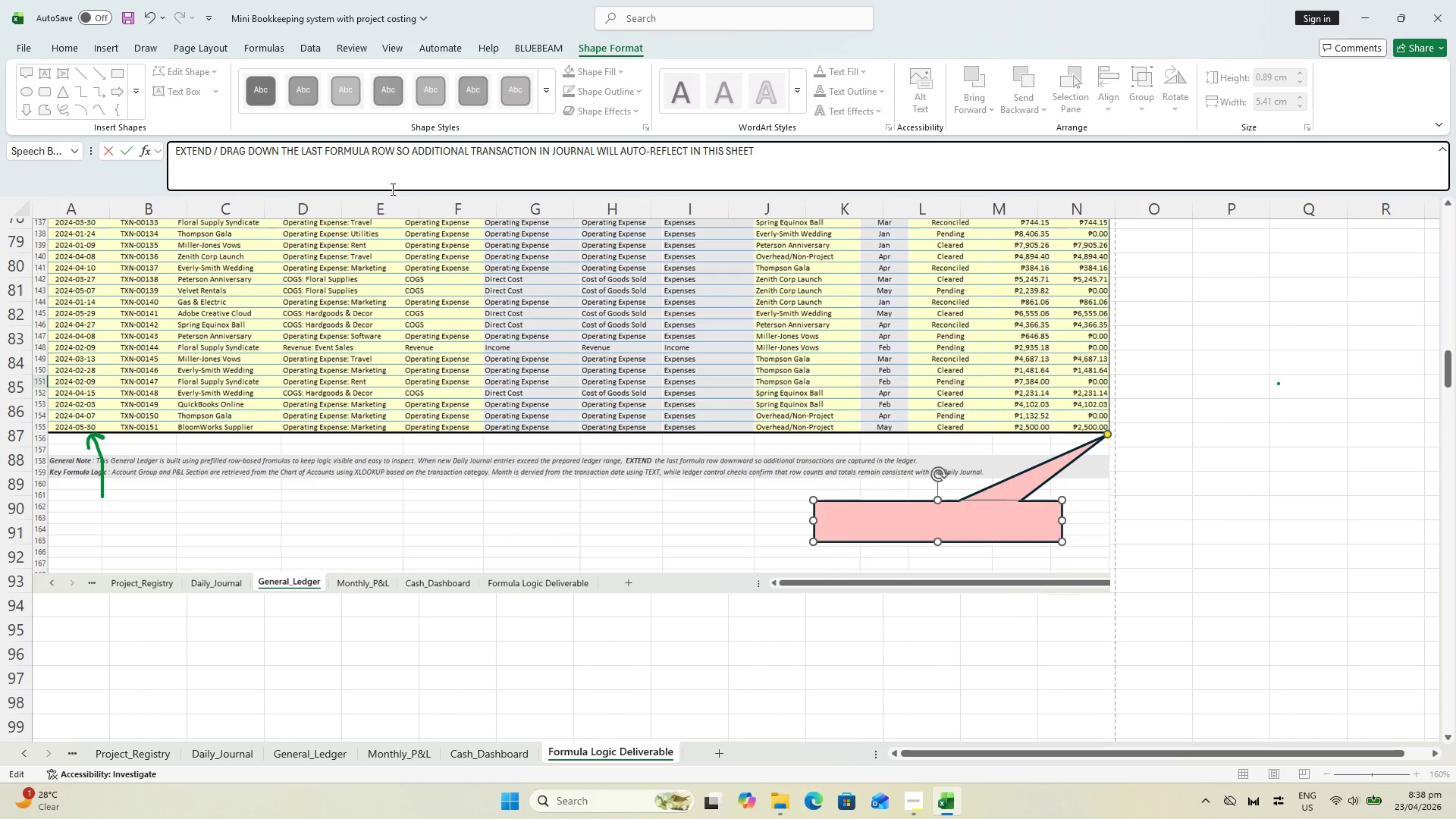 
key(Enter)
 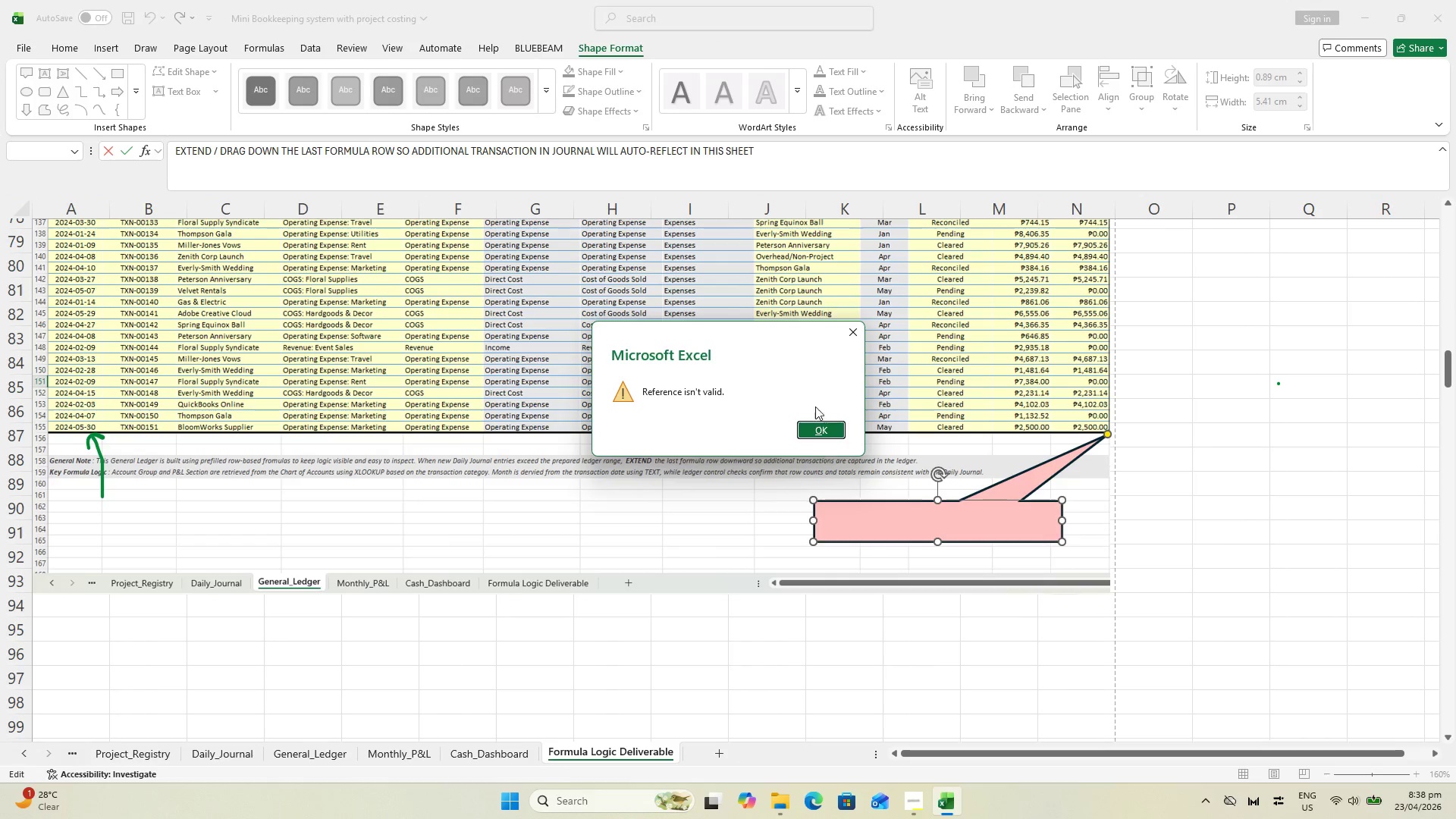 
left_click([849, 336])
 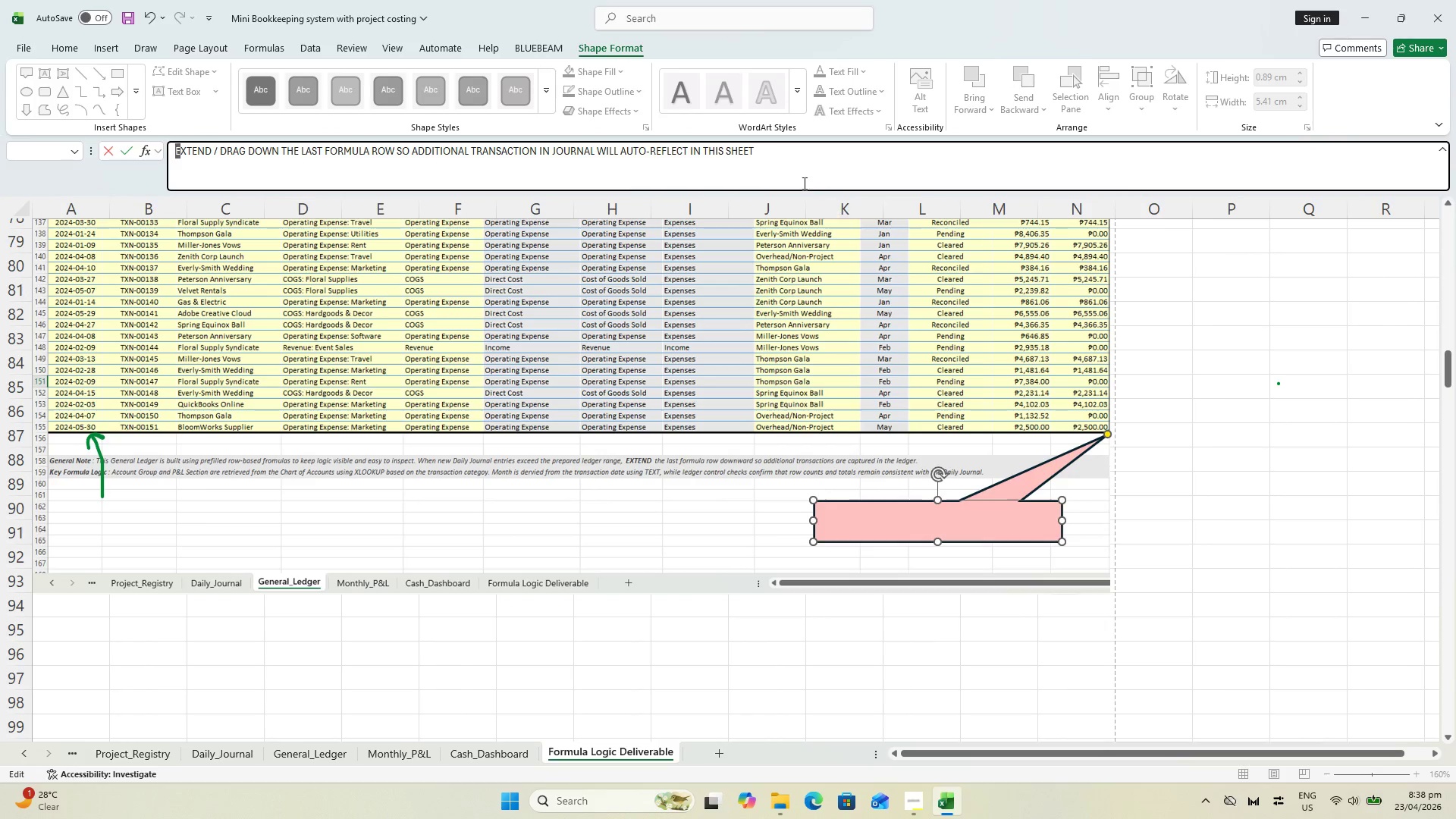 
left_click_drag(start_coordinate=[794, 158], to_coordinate=[0, 161])
 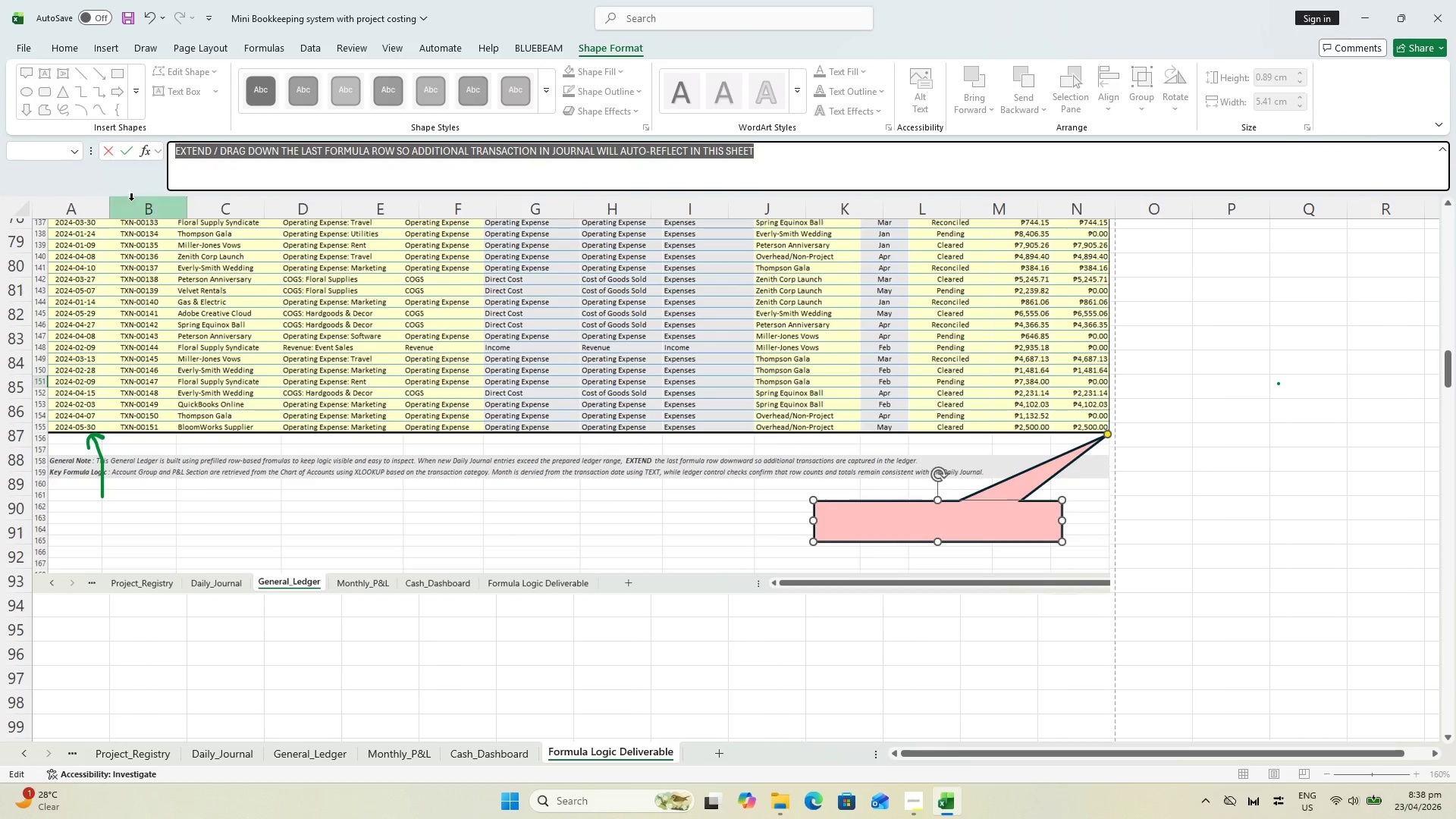 
key(Control+X)
 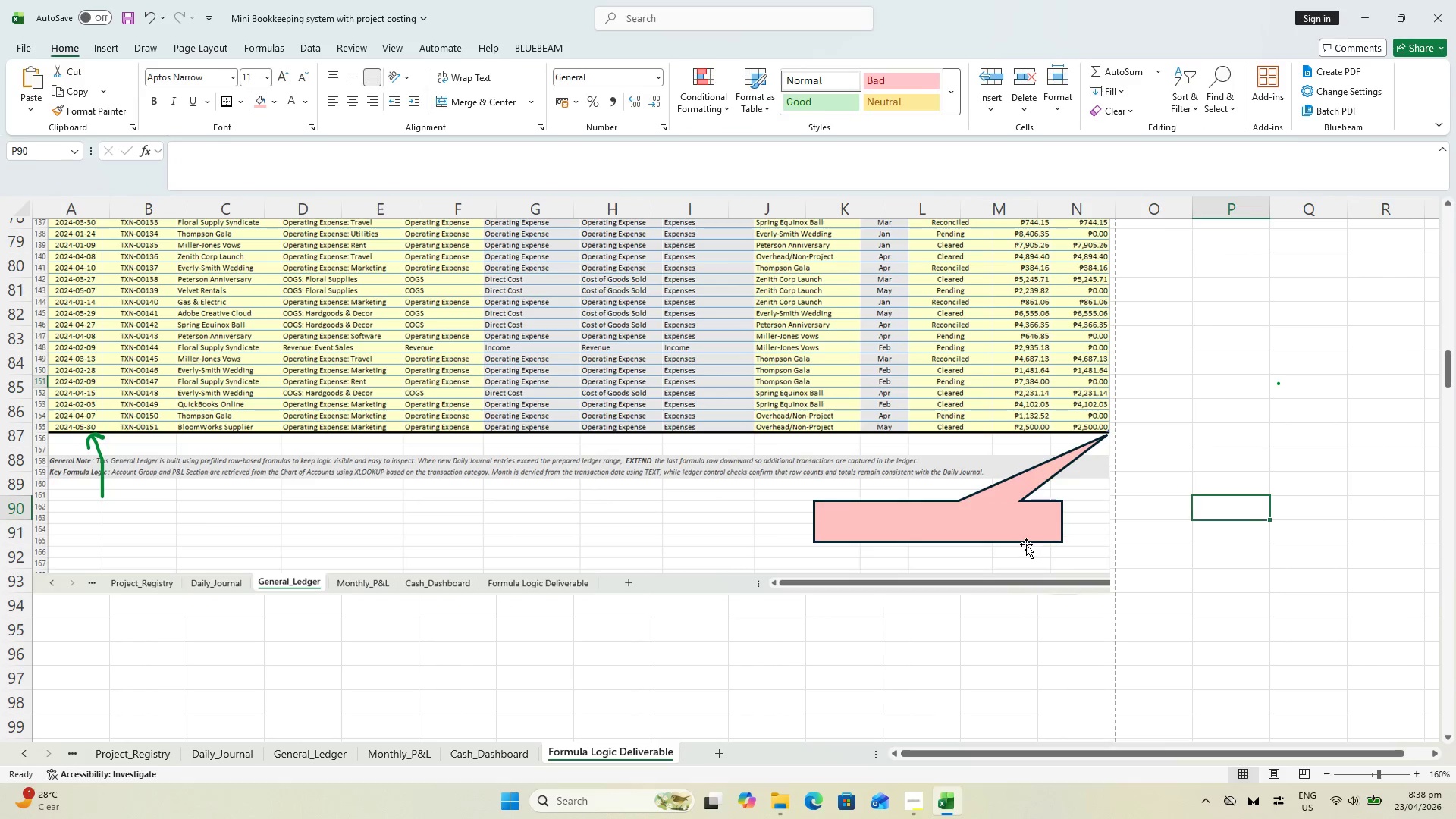 
double_click([972, 517])
 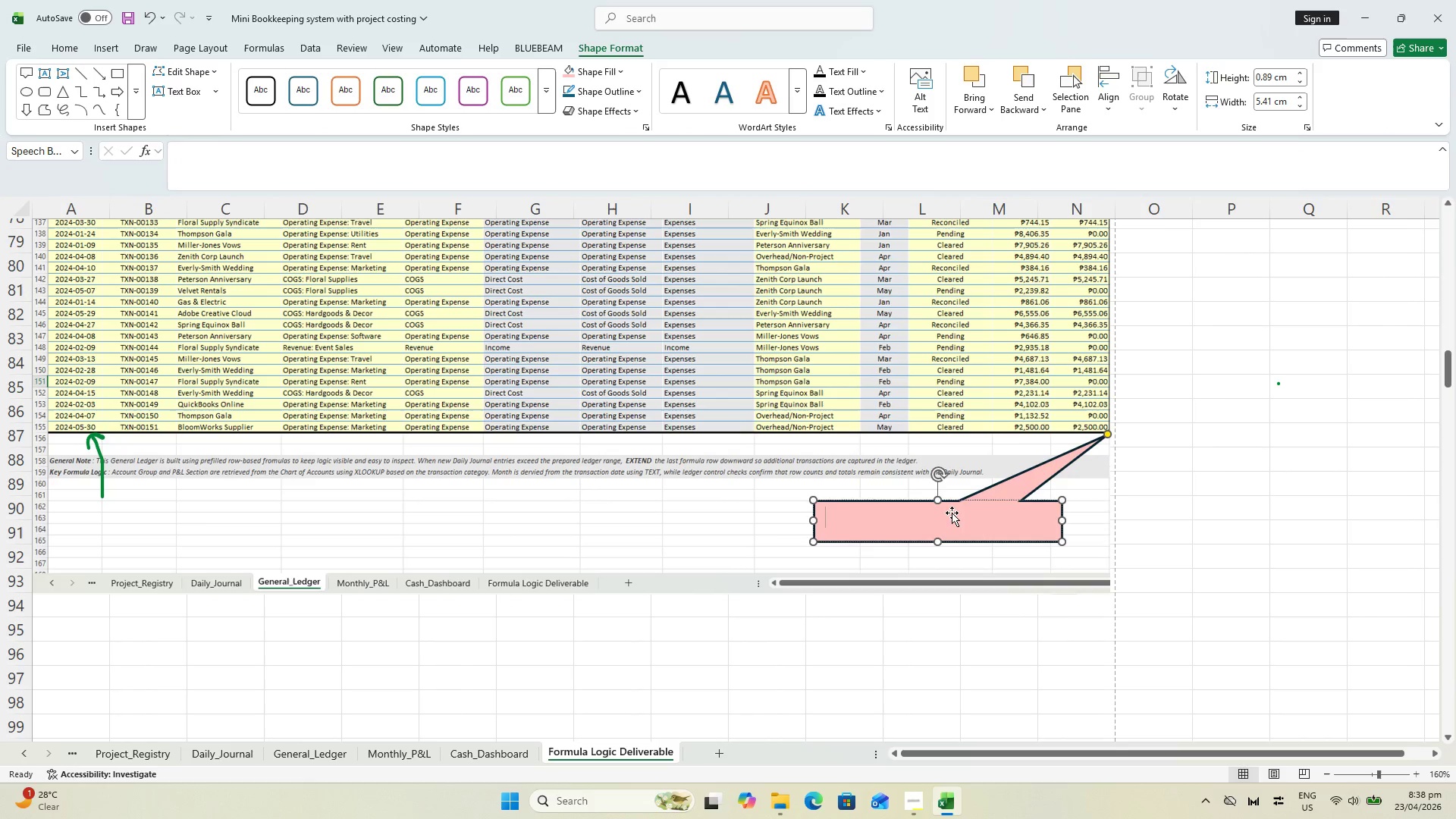 
key(Control+V)
 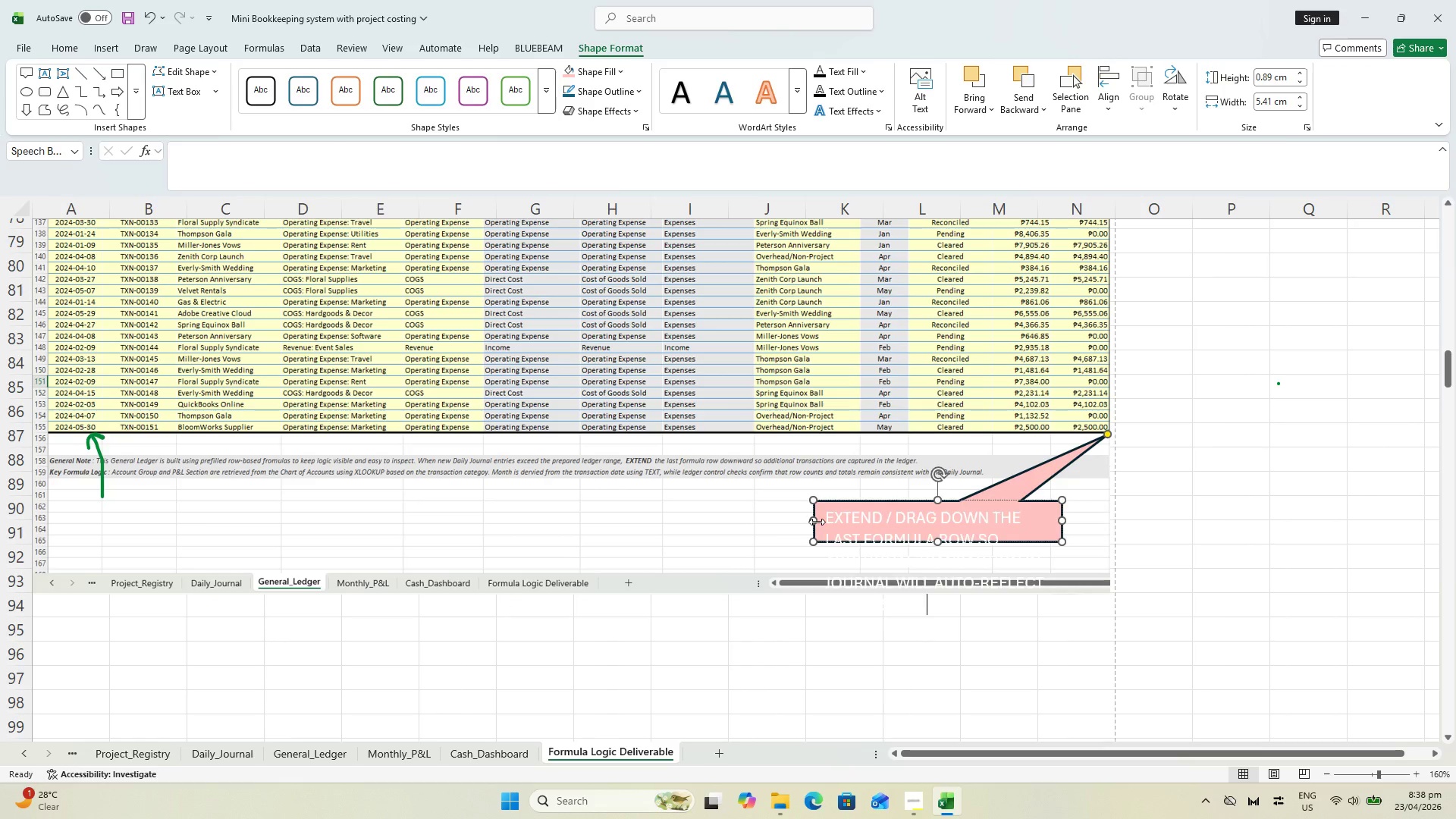 
left_click_drag(start_coordinate=[813, 521], to_coordinate=[334, 519])
 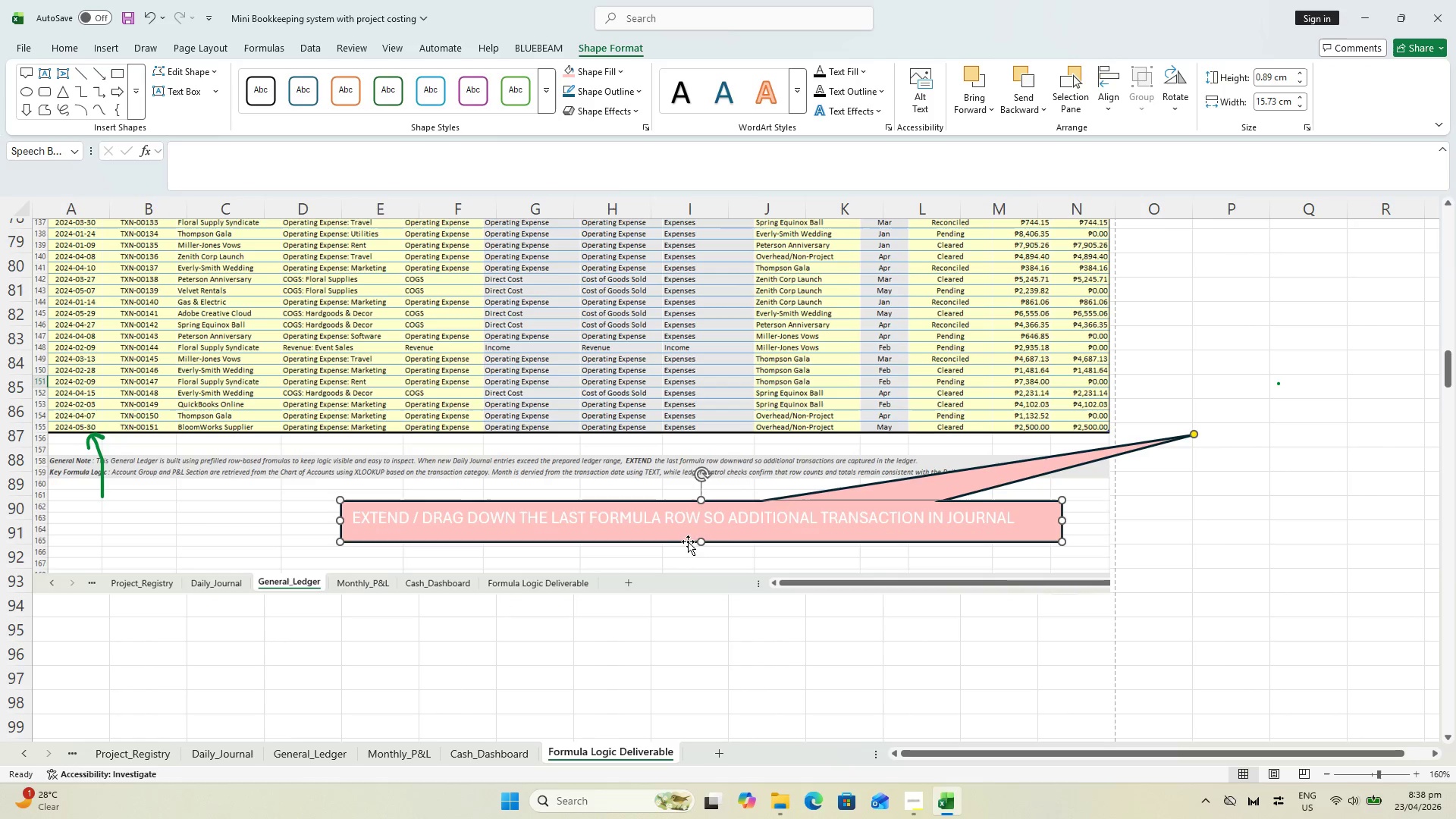 
left_click([635, 515])
 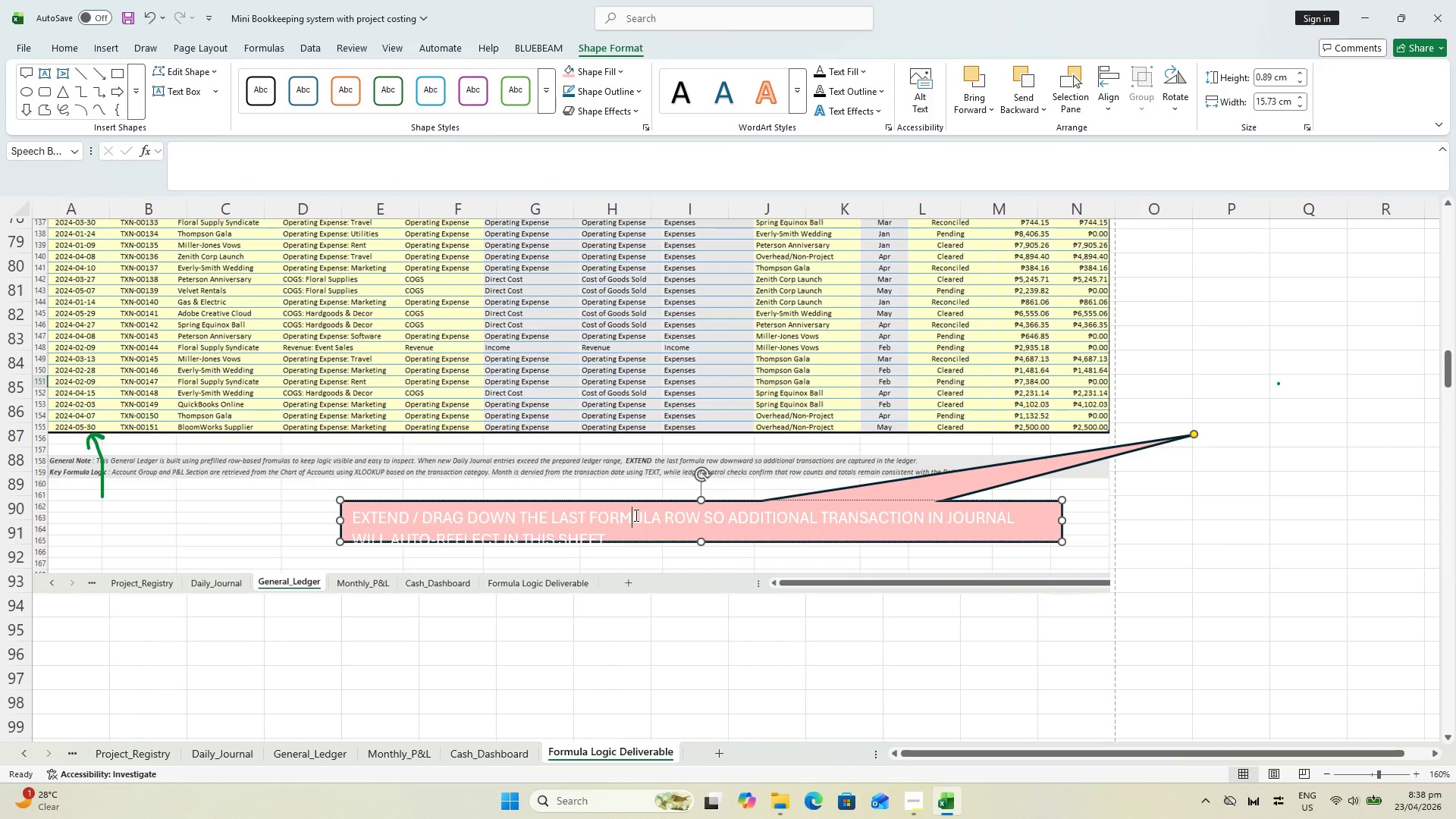 
key(Control+A)
 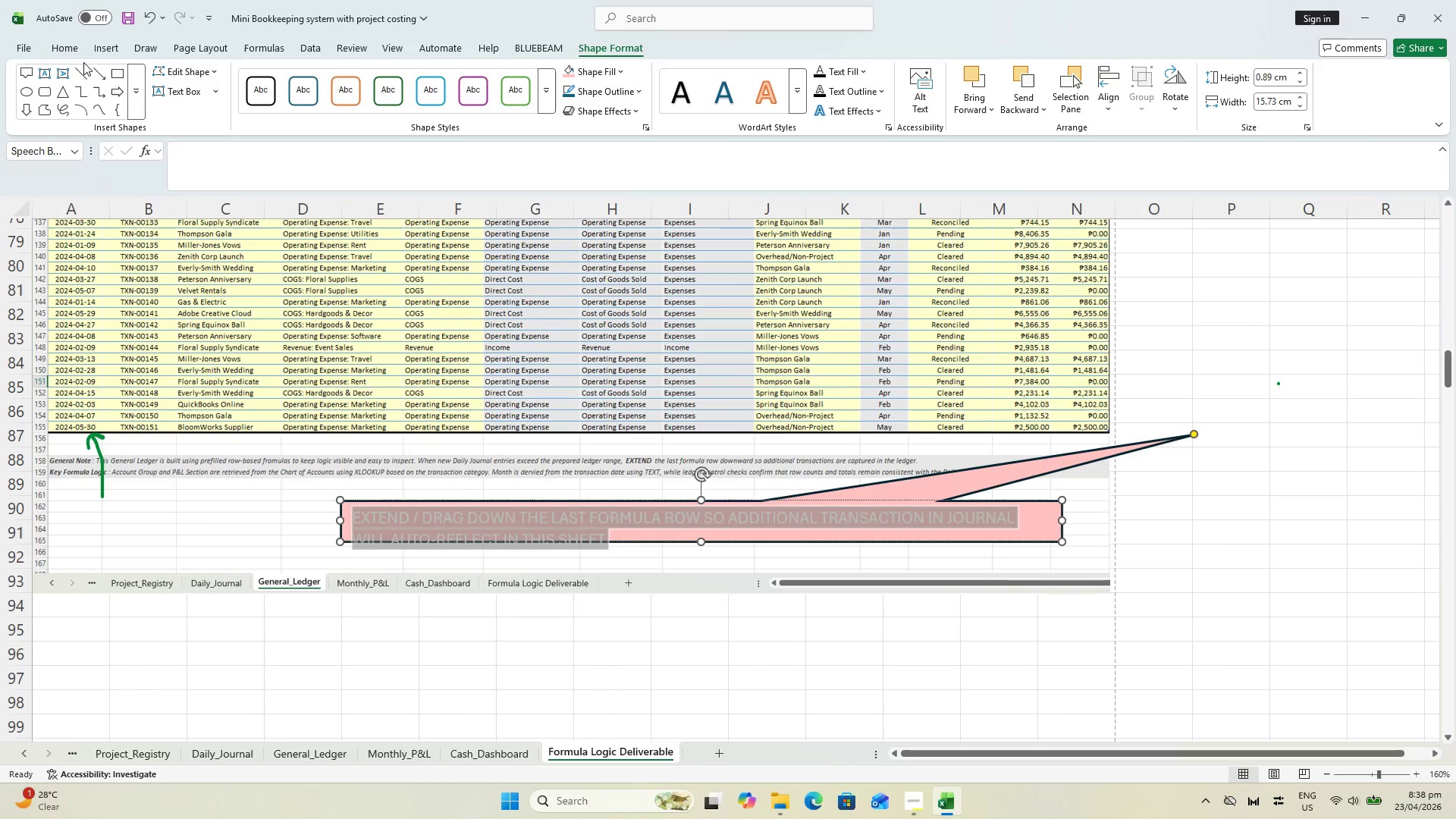 
left_click([77, 55])
 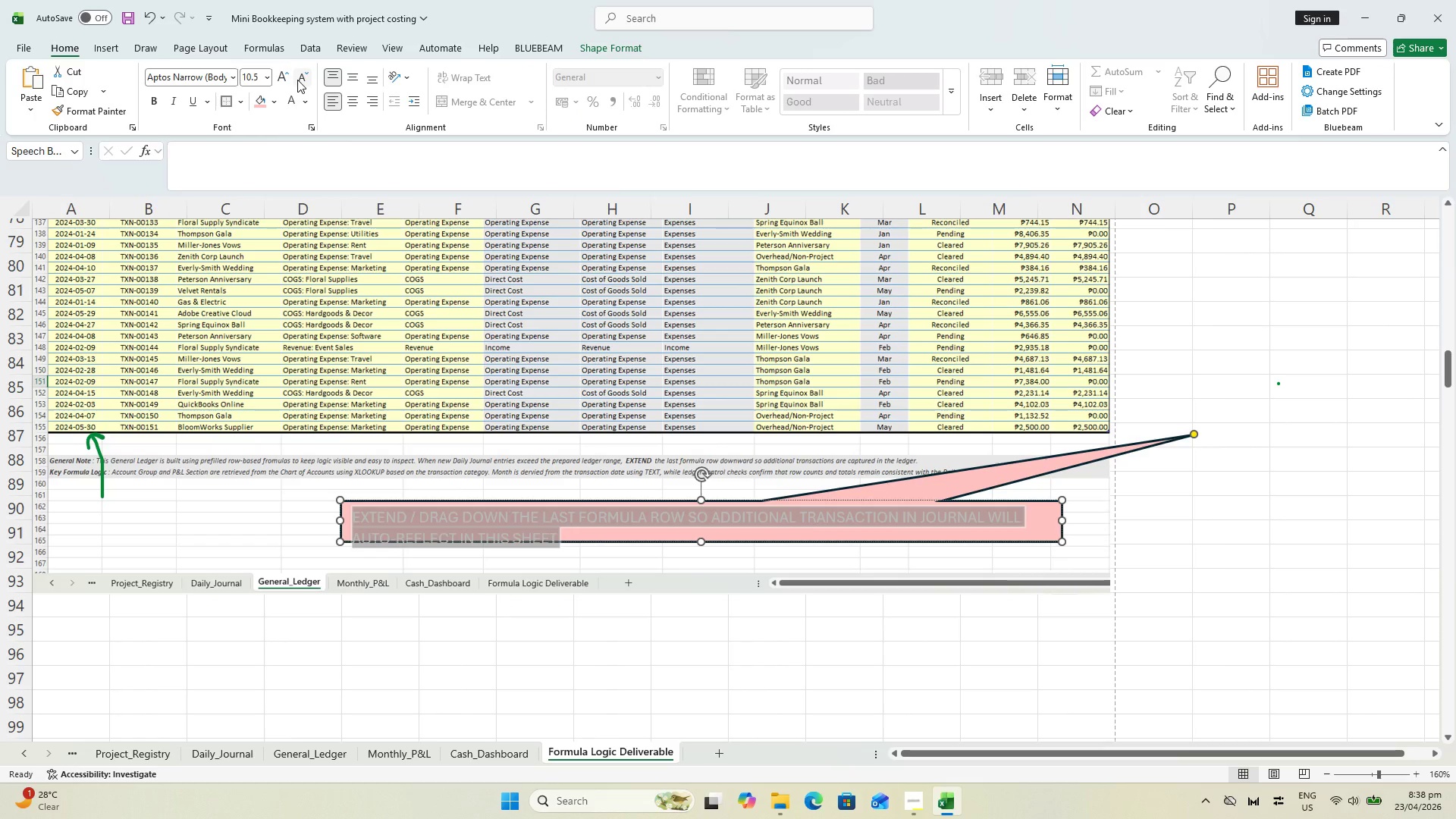 
left_click([297, 77])
 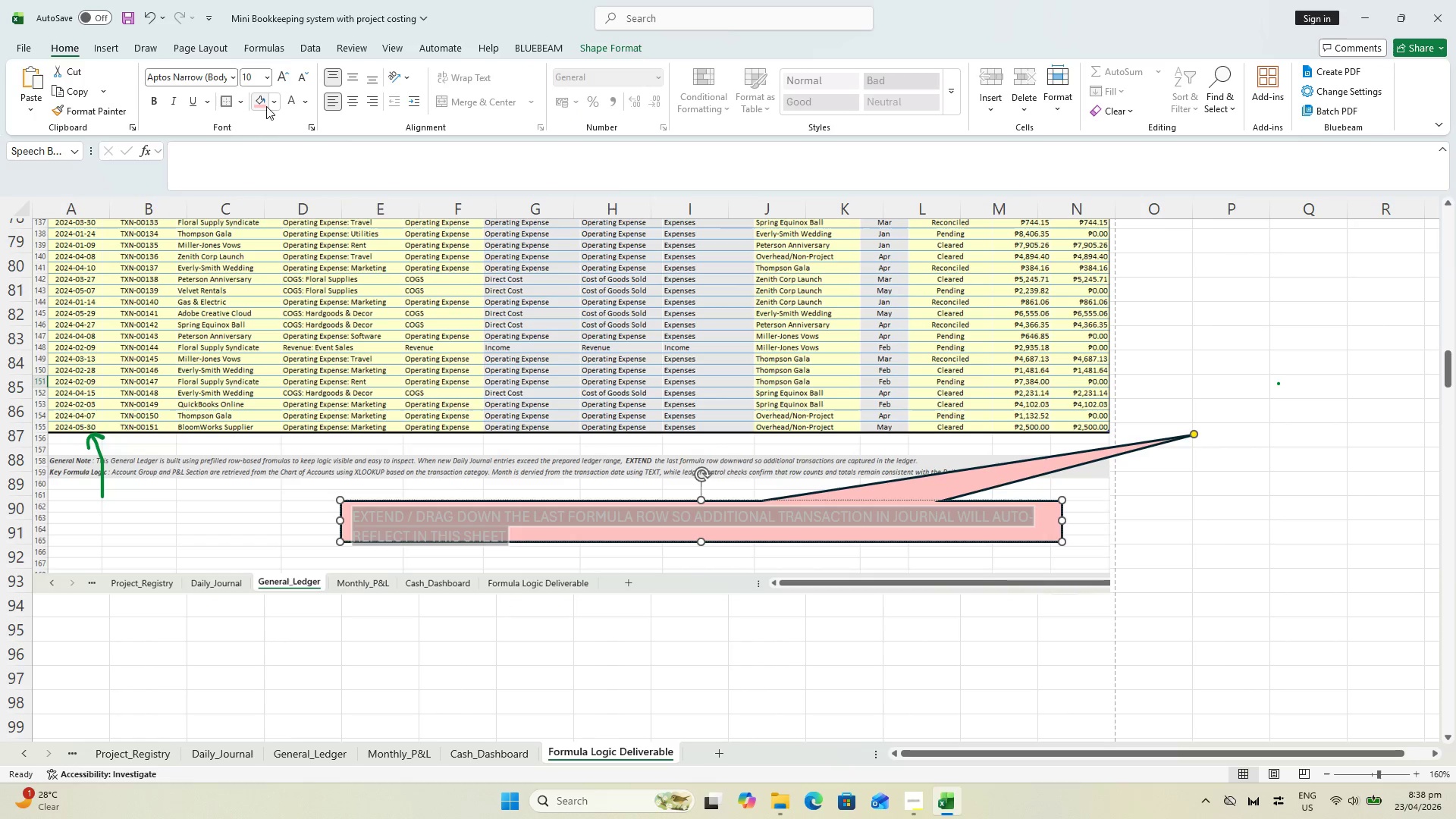 
left_click([304, 105])
 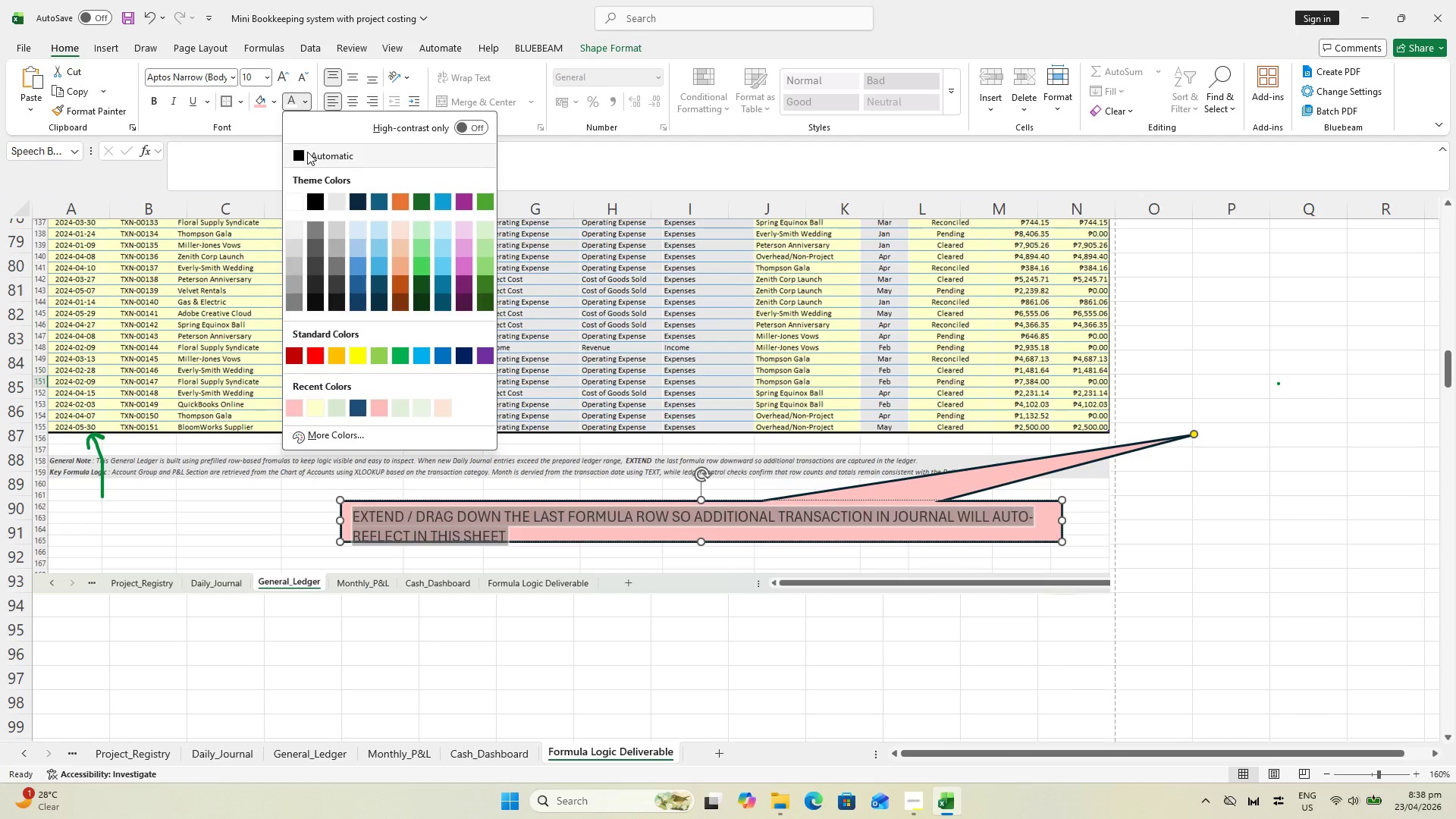 
left_click([305, 152])
 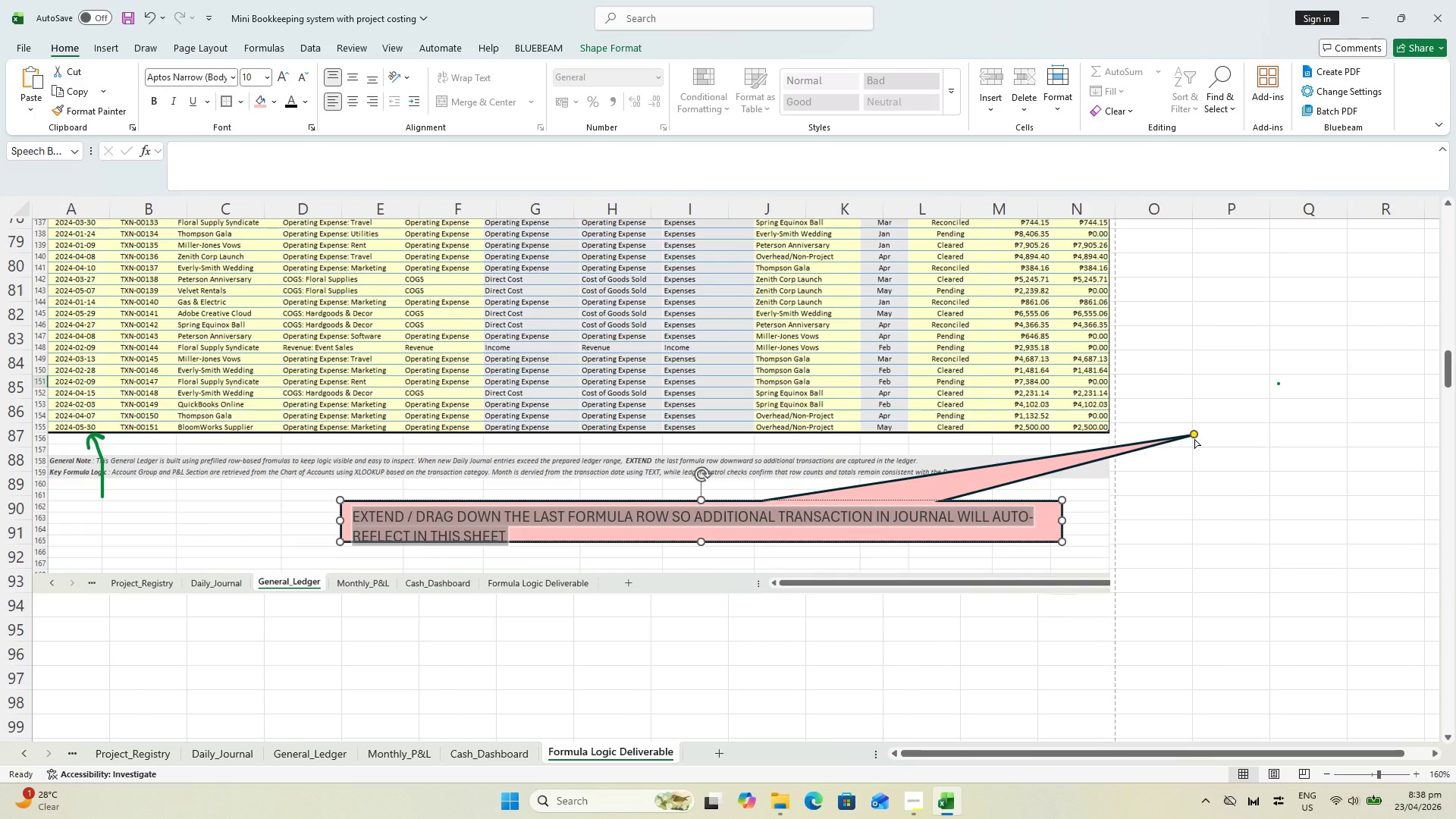 
left_click_drag(start_coordinate=[1195, 435], to_coordinate=[1108, 431])
 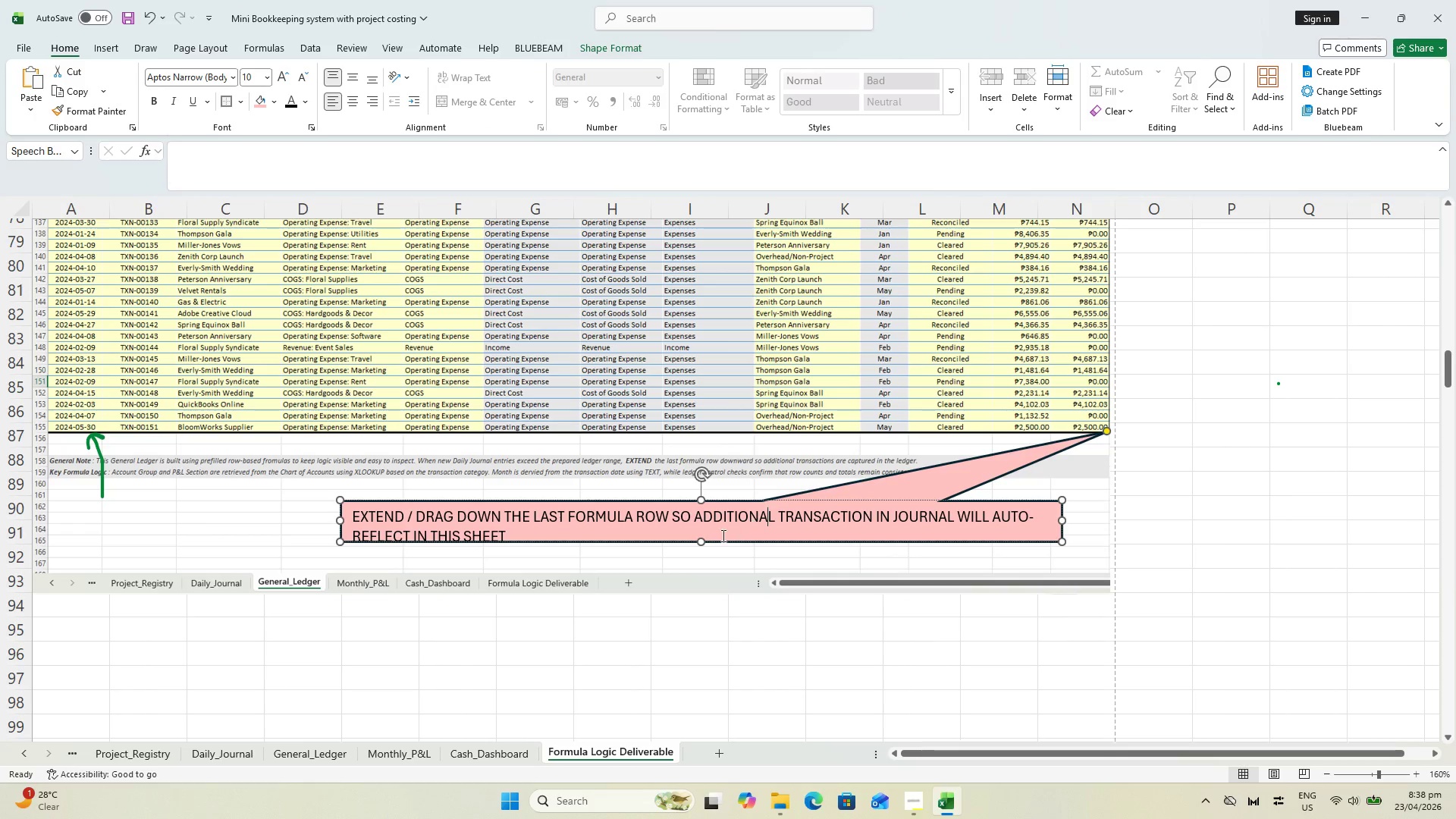 
left_click_drag(start_coordinate=[702, 542], to_coordinate=[701, 559])
 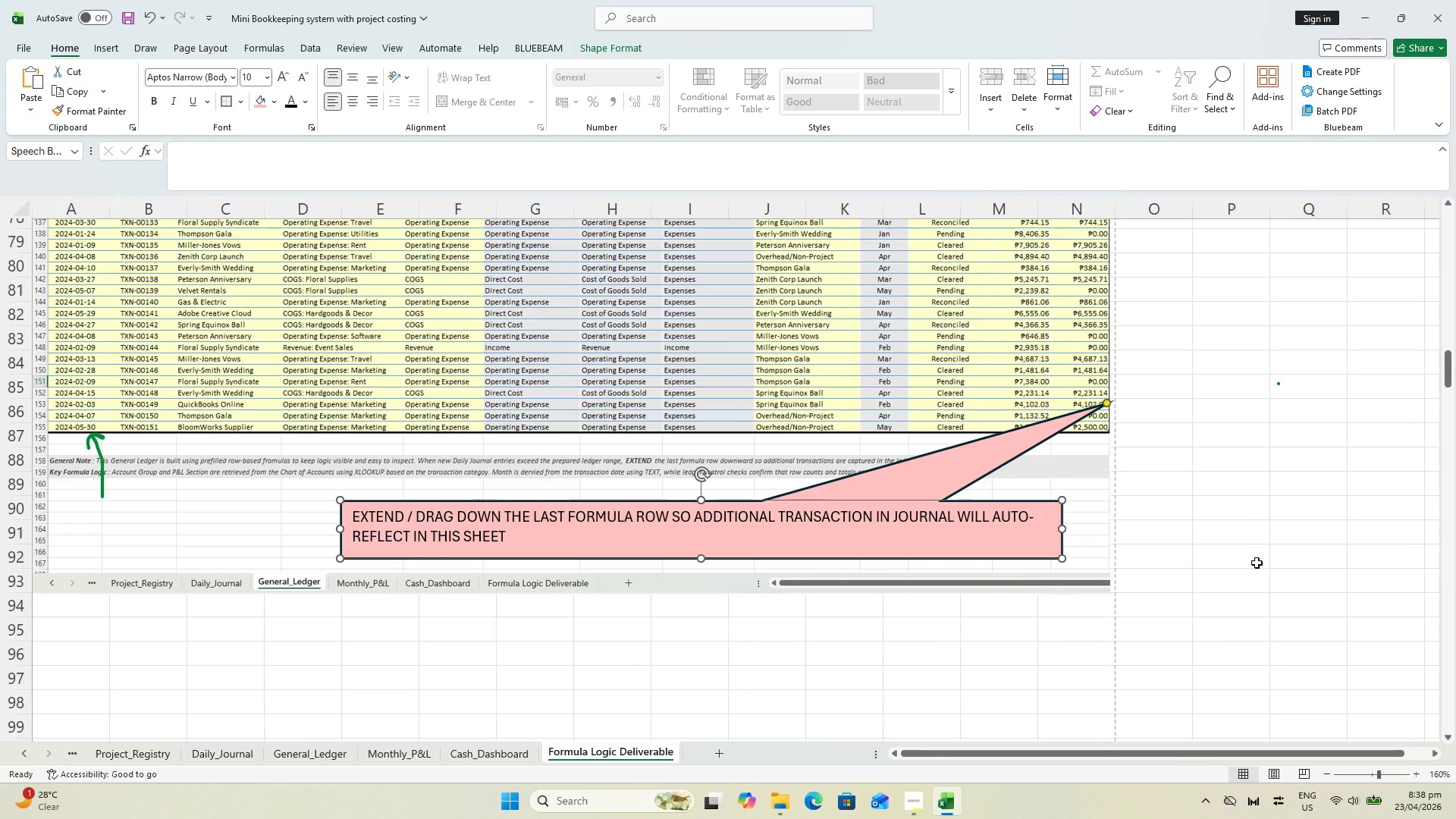 
left_click([1241, 555])
 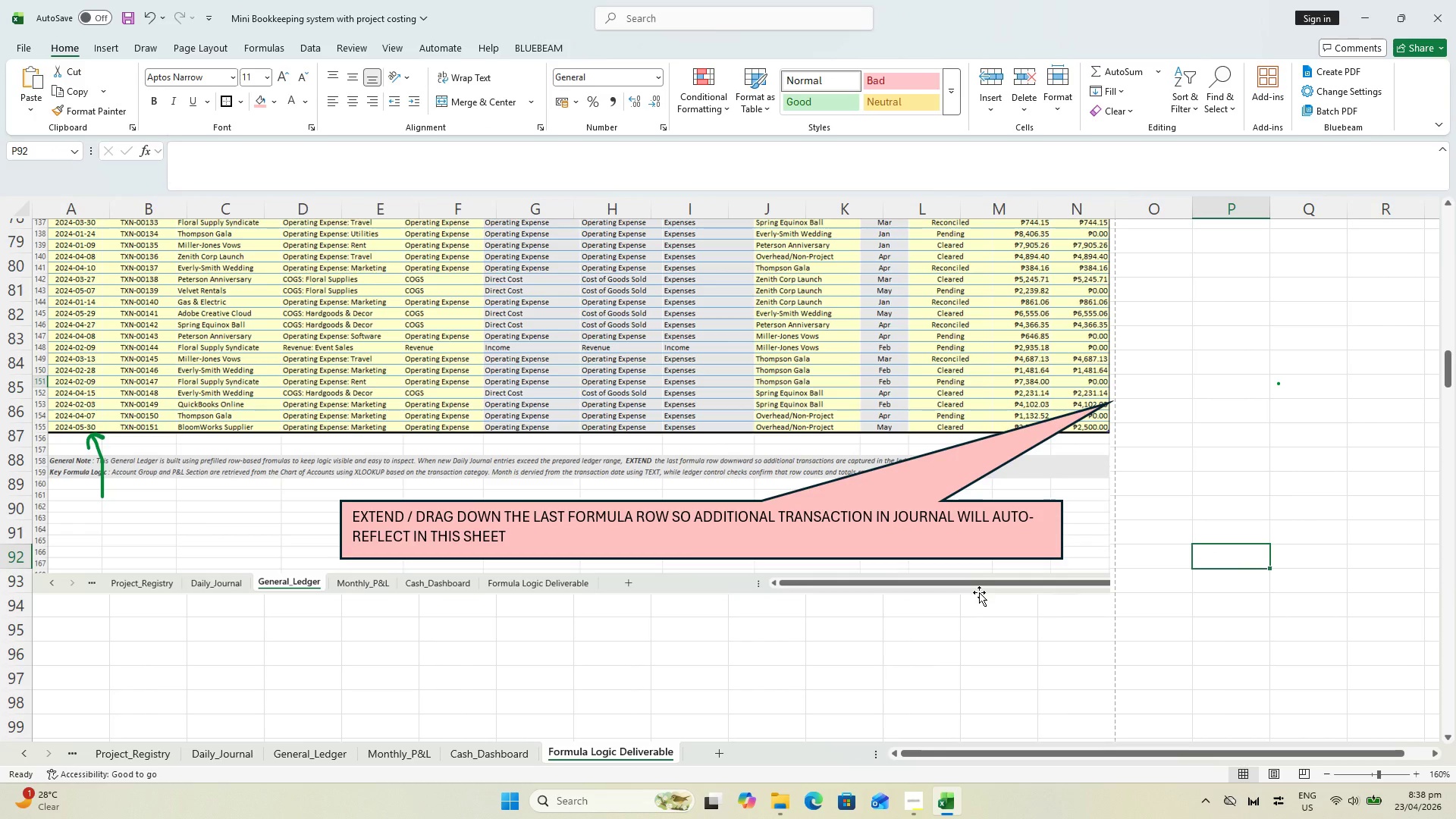 
key(Control+S)
 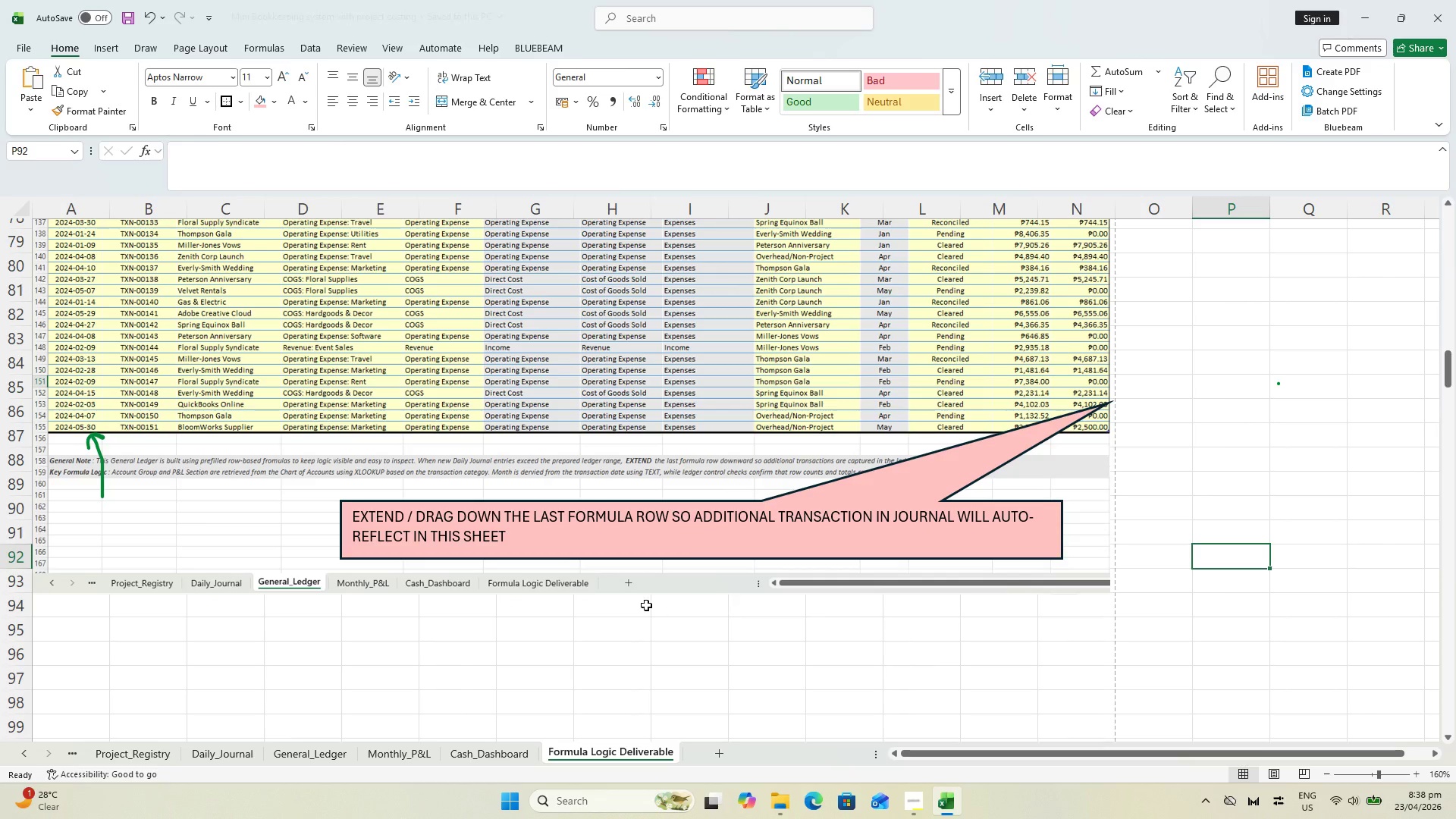 
key(Control+S)
 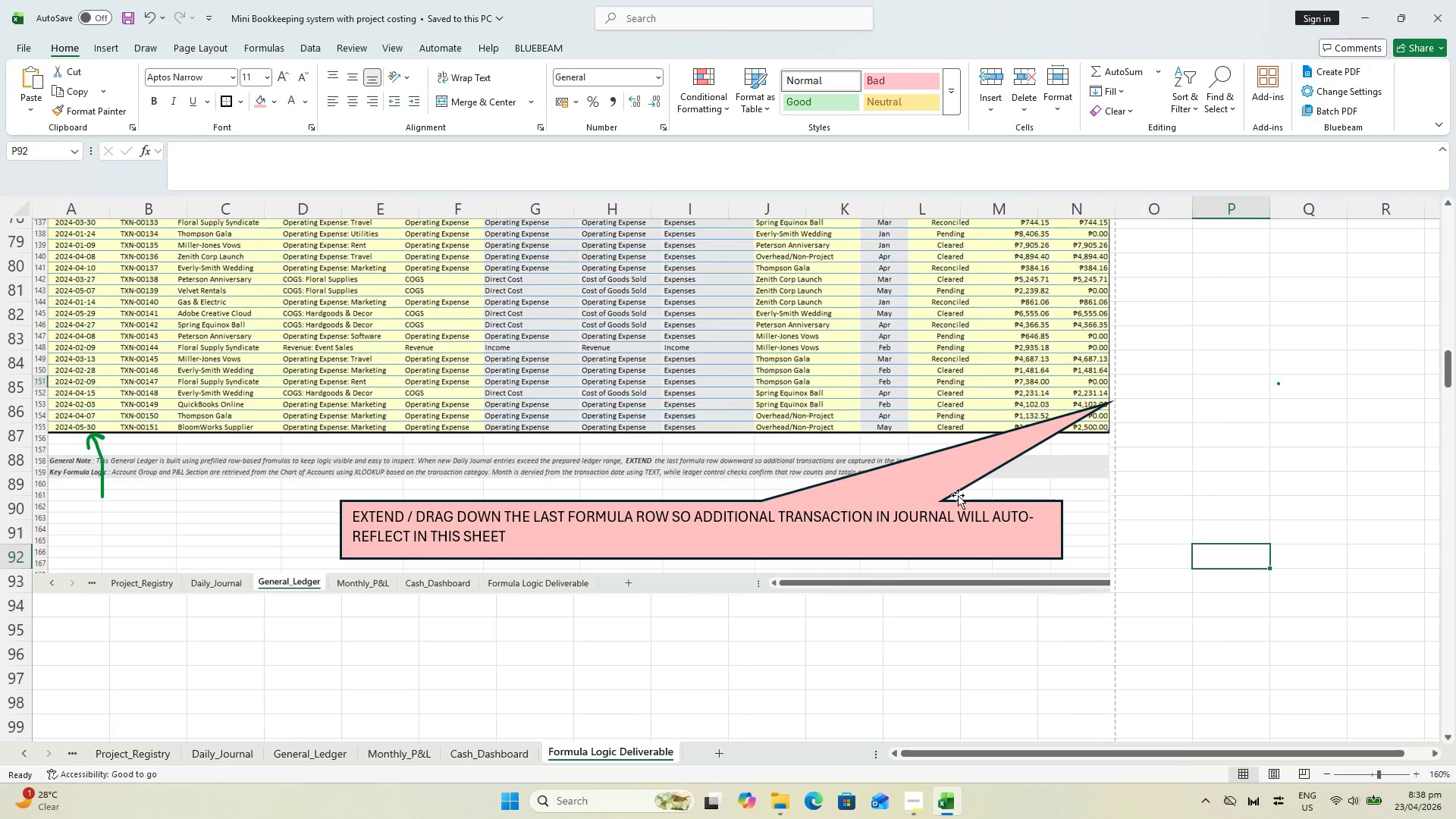 
left_click([1031, 430])
 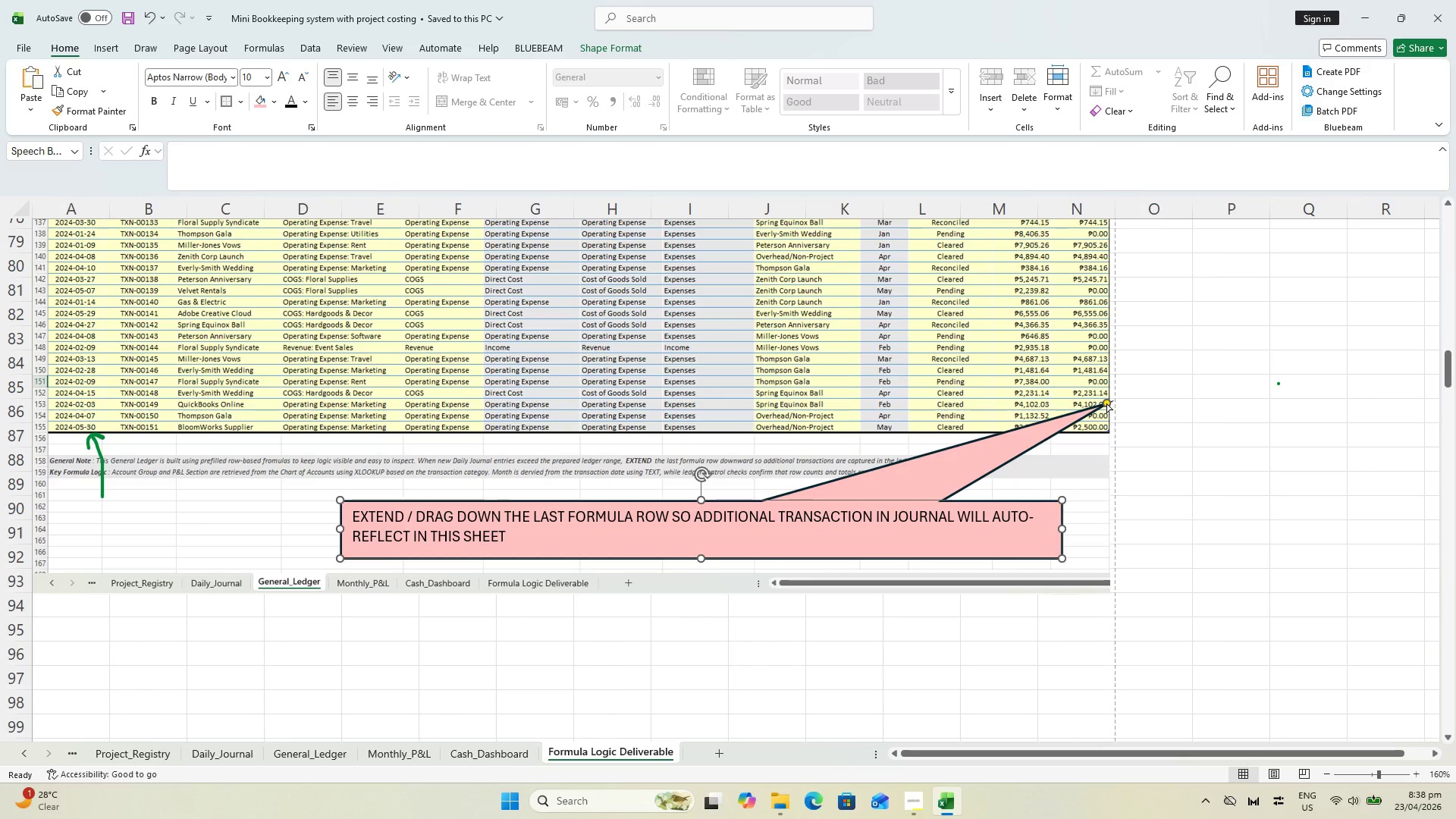 
left_click_drag(start_coordinate=[1106, 403], to_coordinate=[1109, 435])
 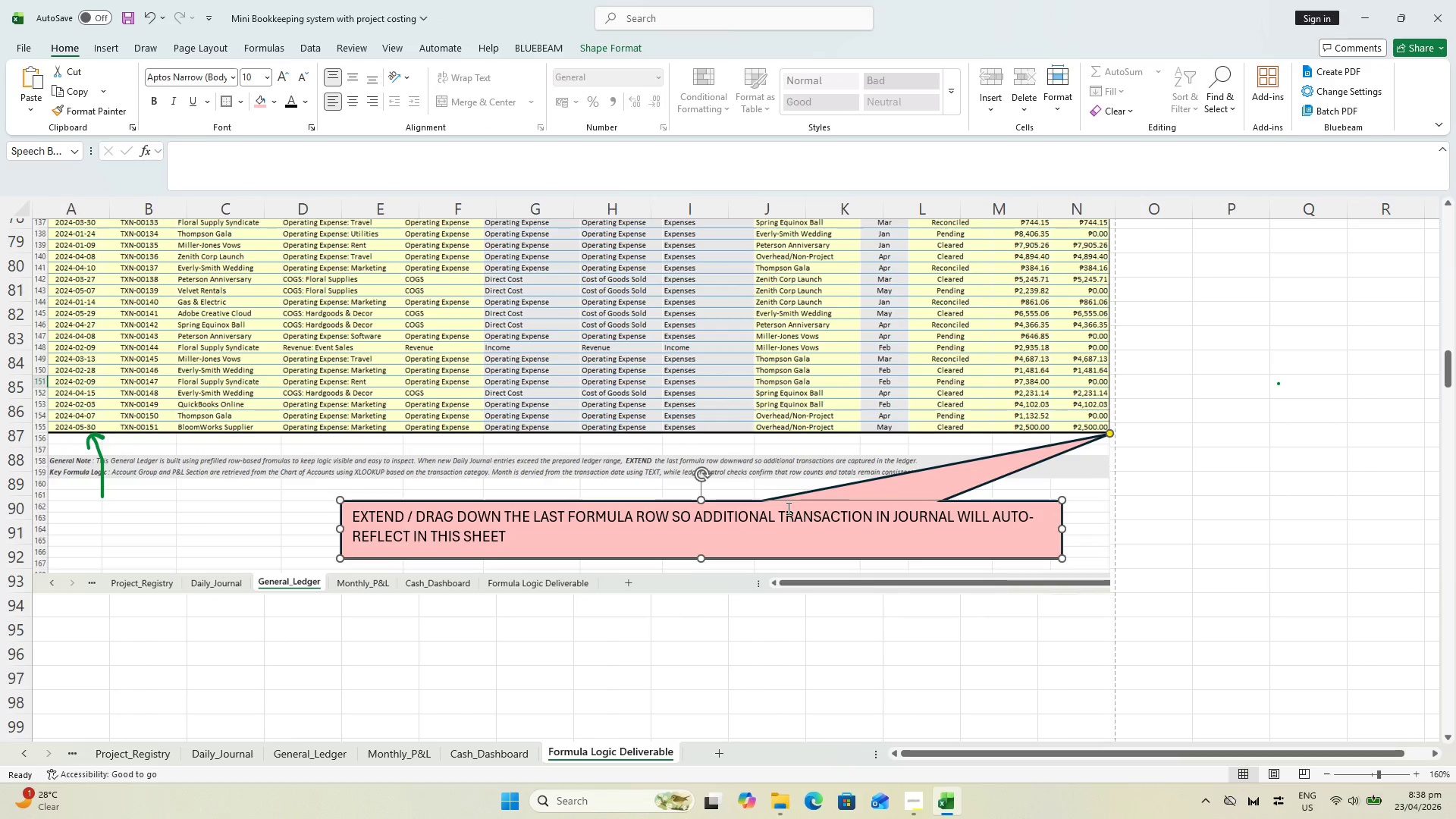 
left_click([791, 500])
 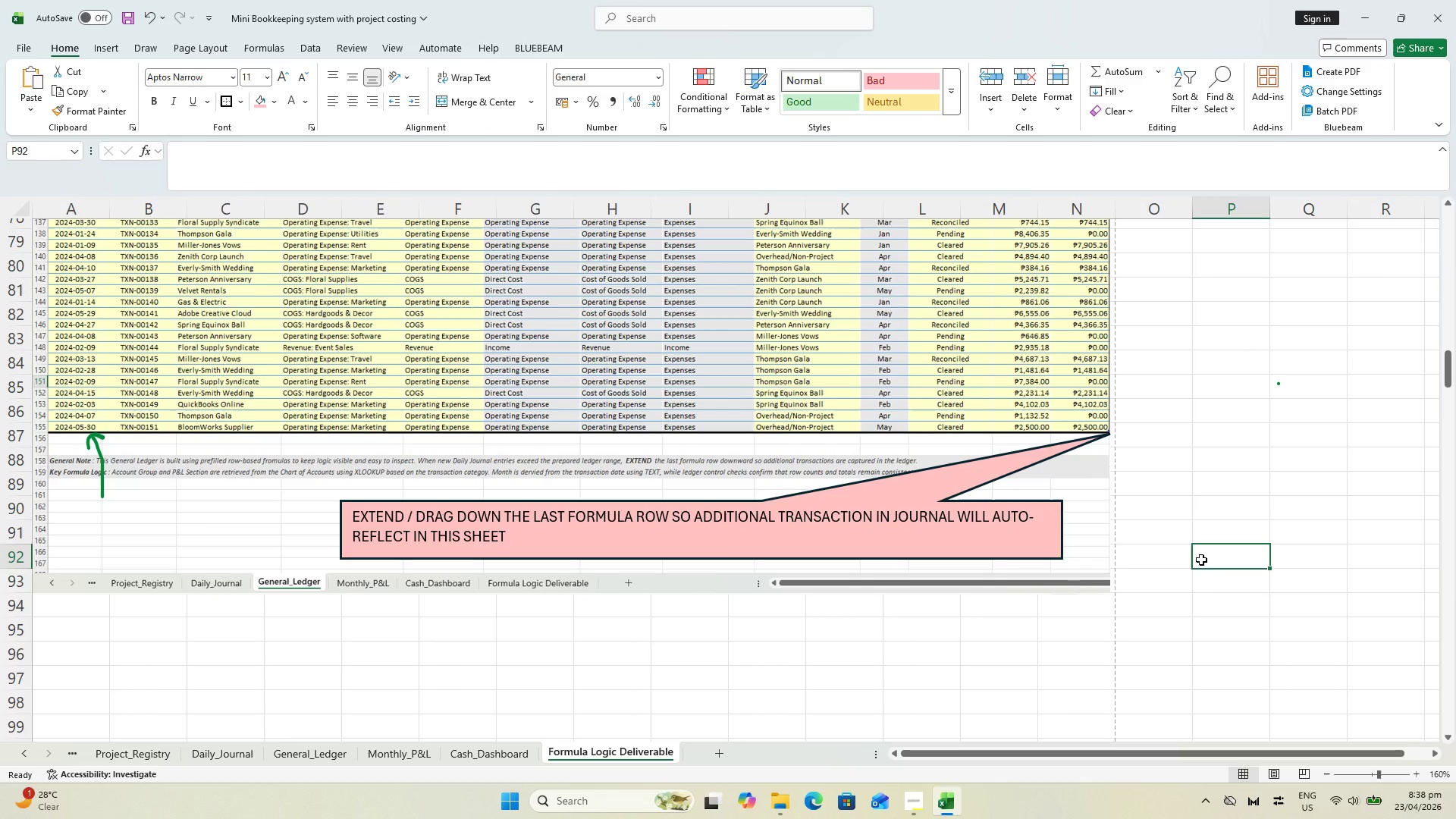 
key(Control+S)
 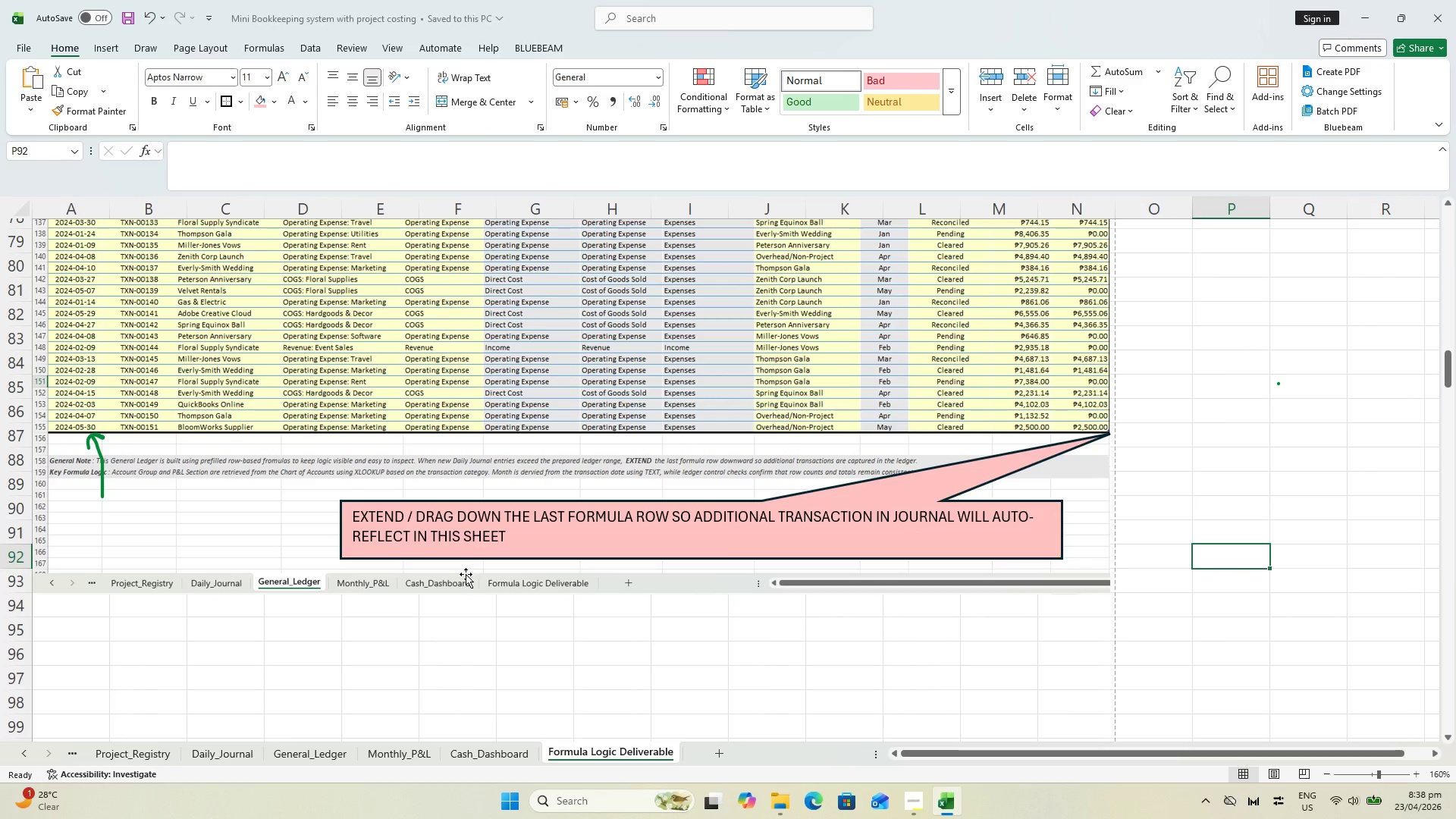 
key(Control+ControlLeft)
 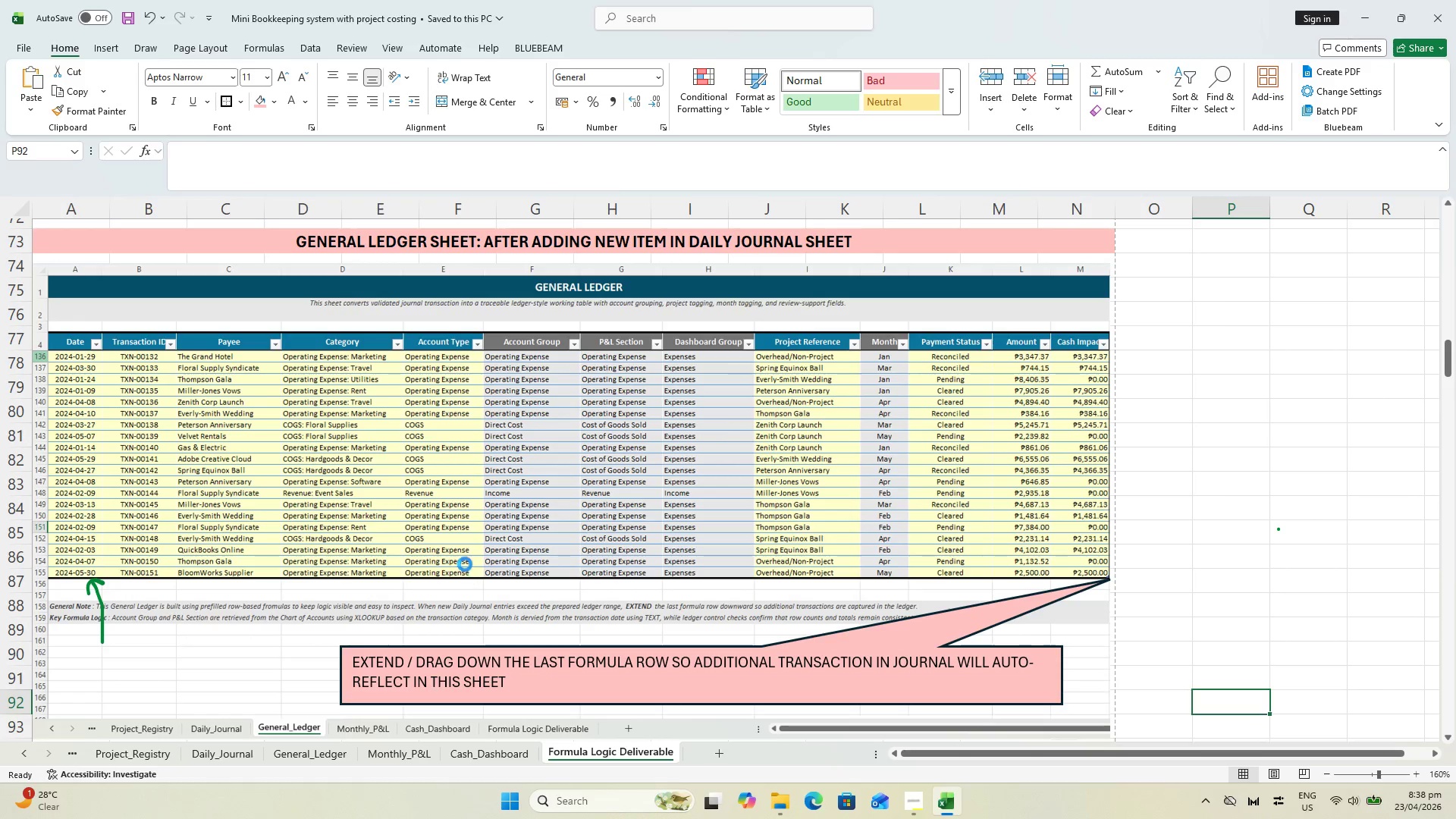 
scroll: coordinate [465, 564], scroll_direction: up, amount: 2.0
 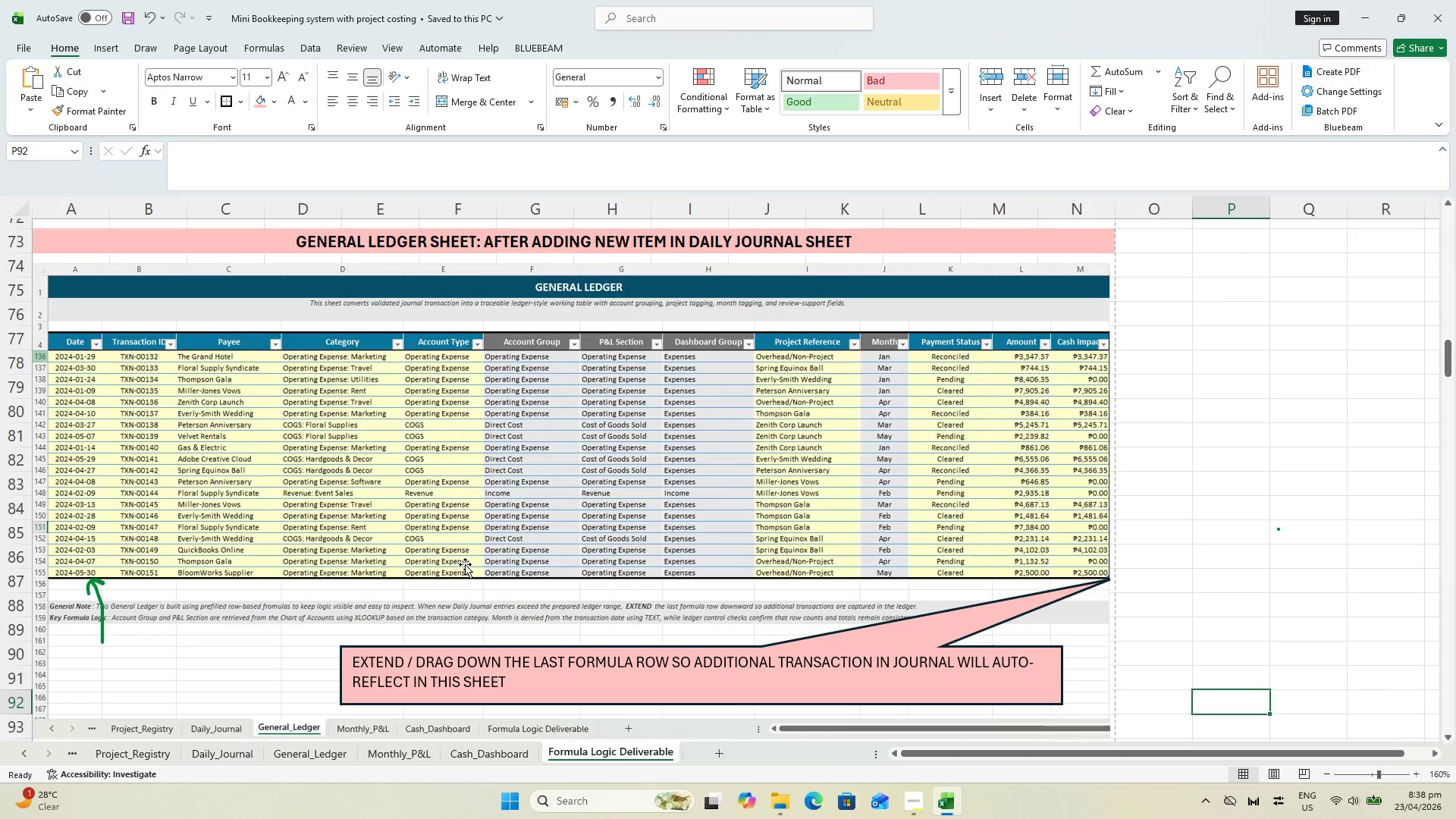 
key(Control+S)
 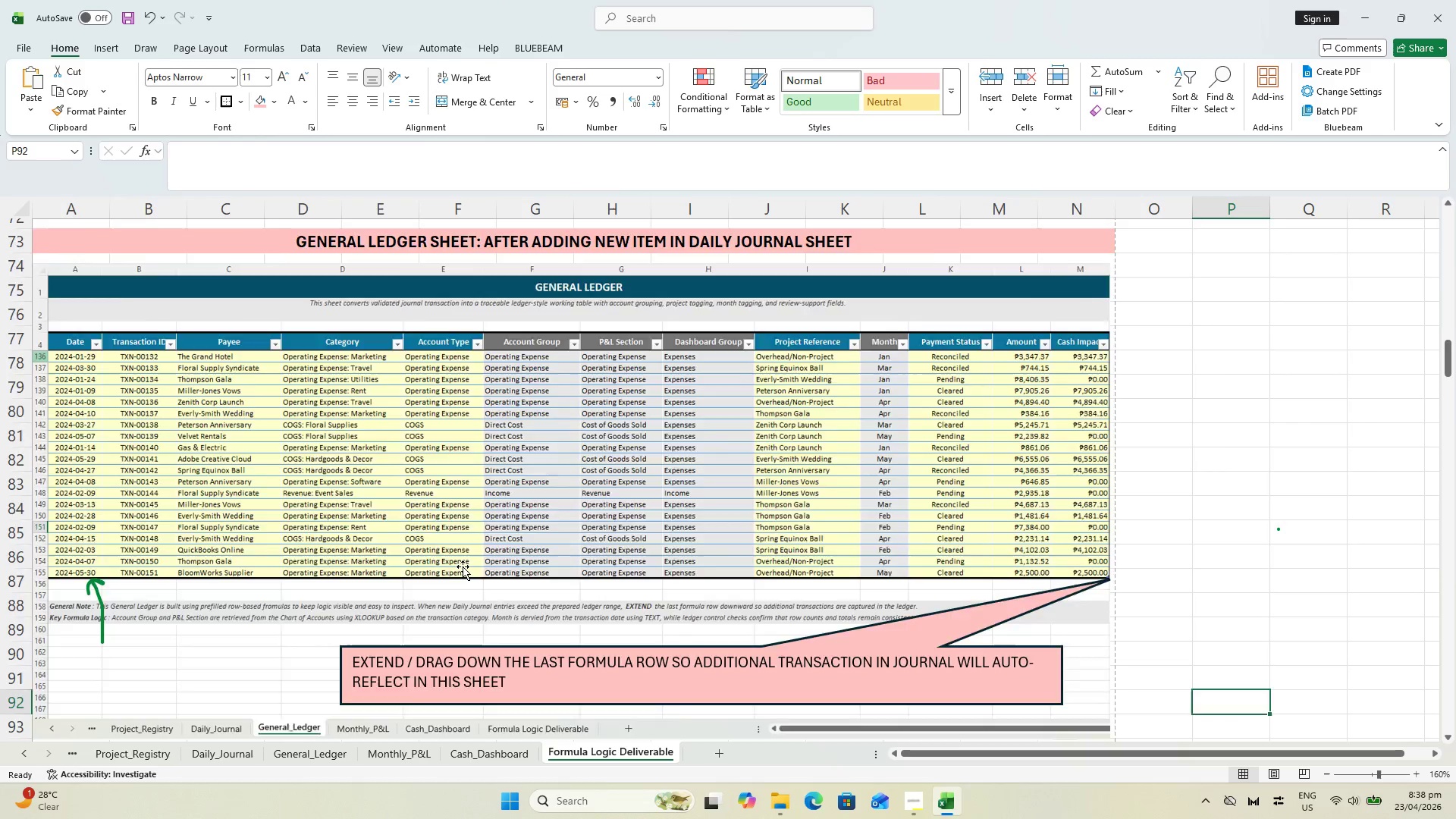 
scroll: coordinate [460, 572], scroll_direction: down, amount: 5.0
 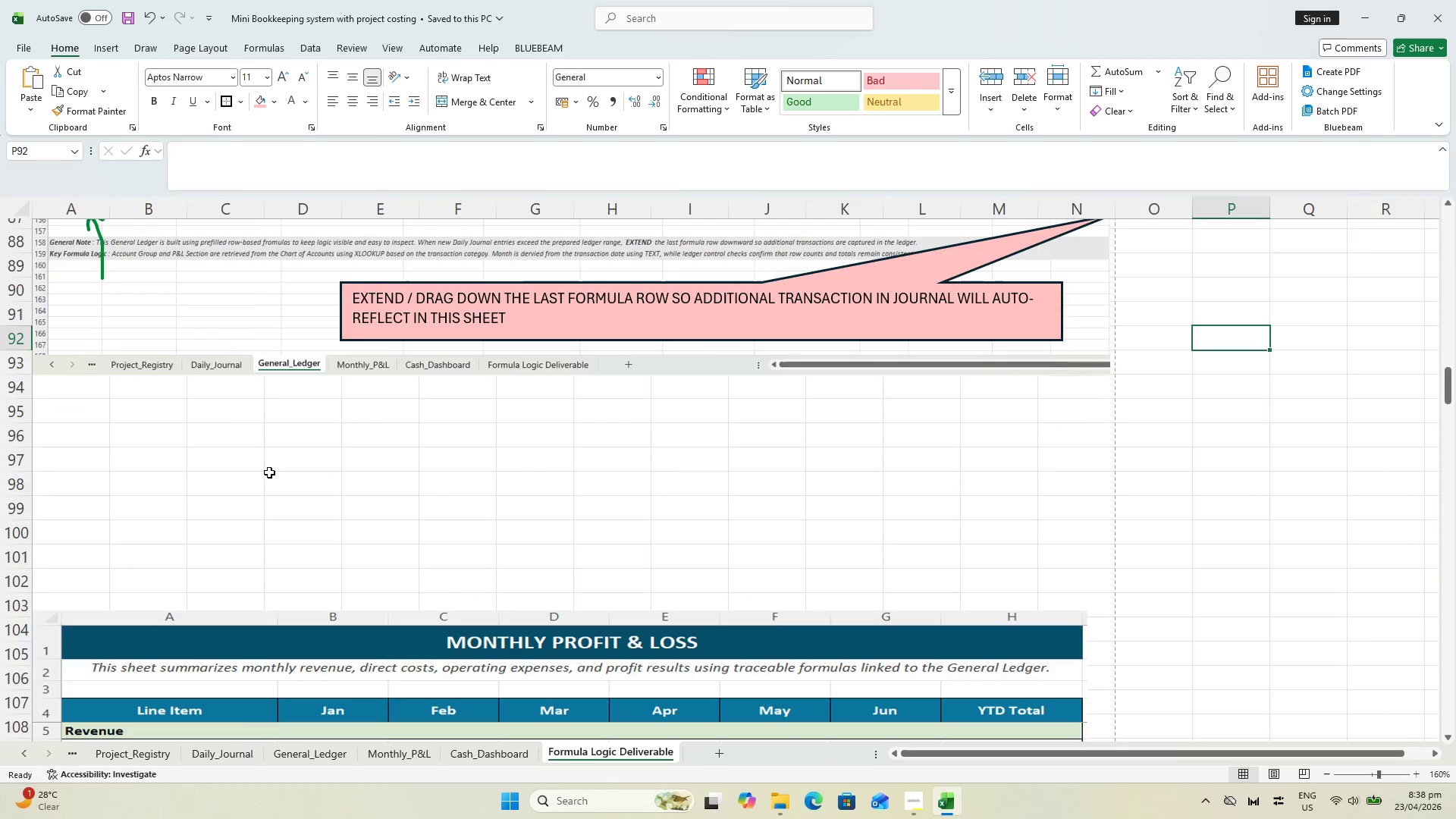 
scroll: coordinate [286, 466], scroll_direction: up, amount: 6.0
 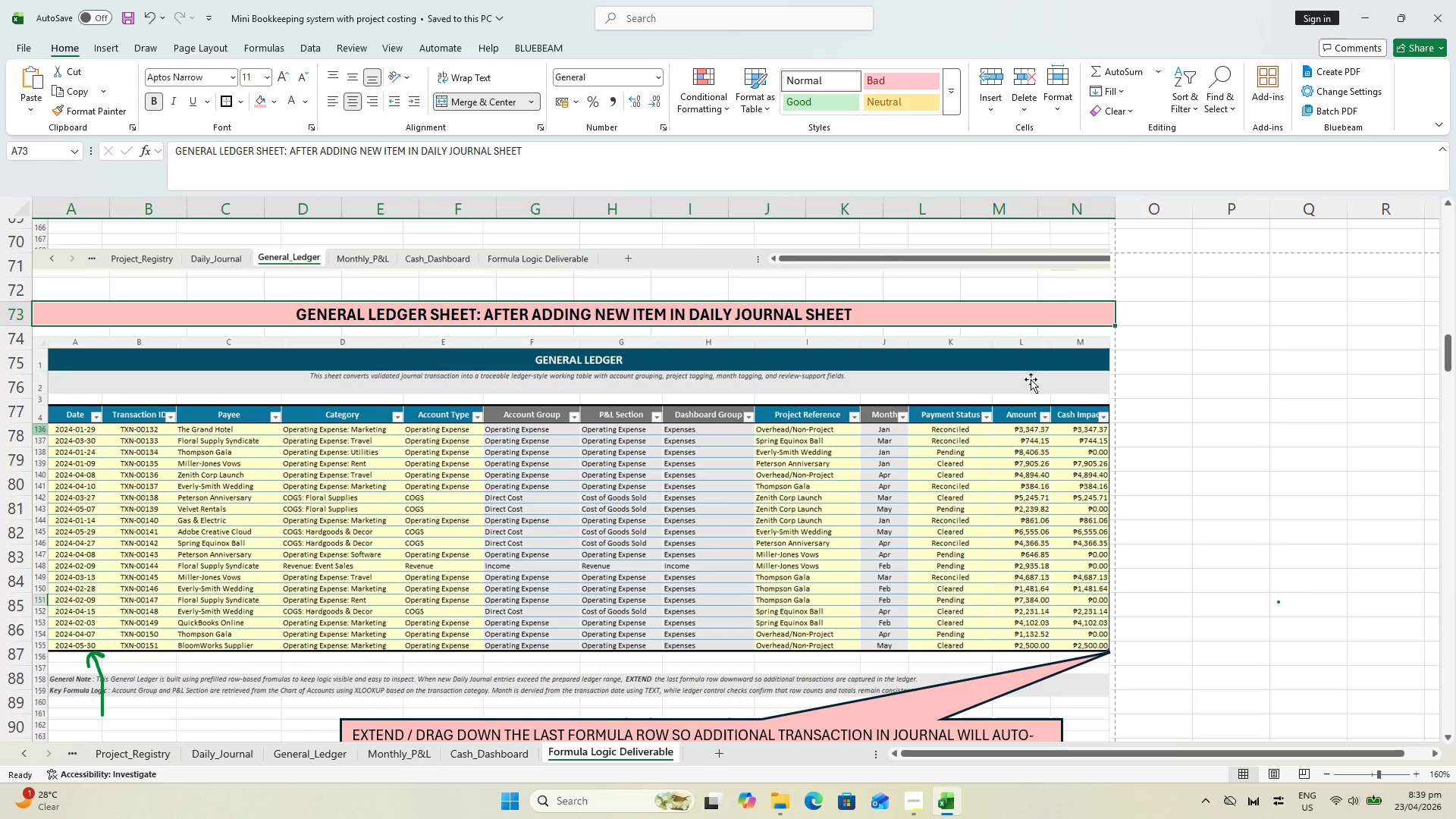 
key(Control+C)
 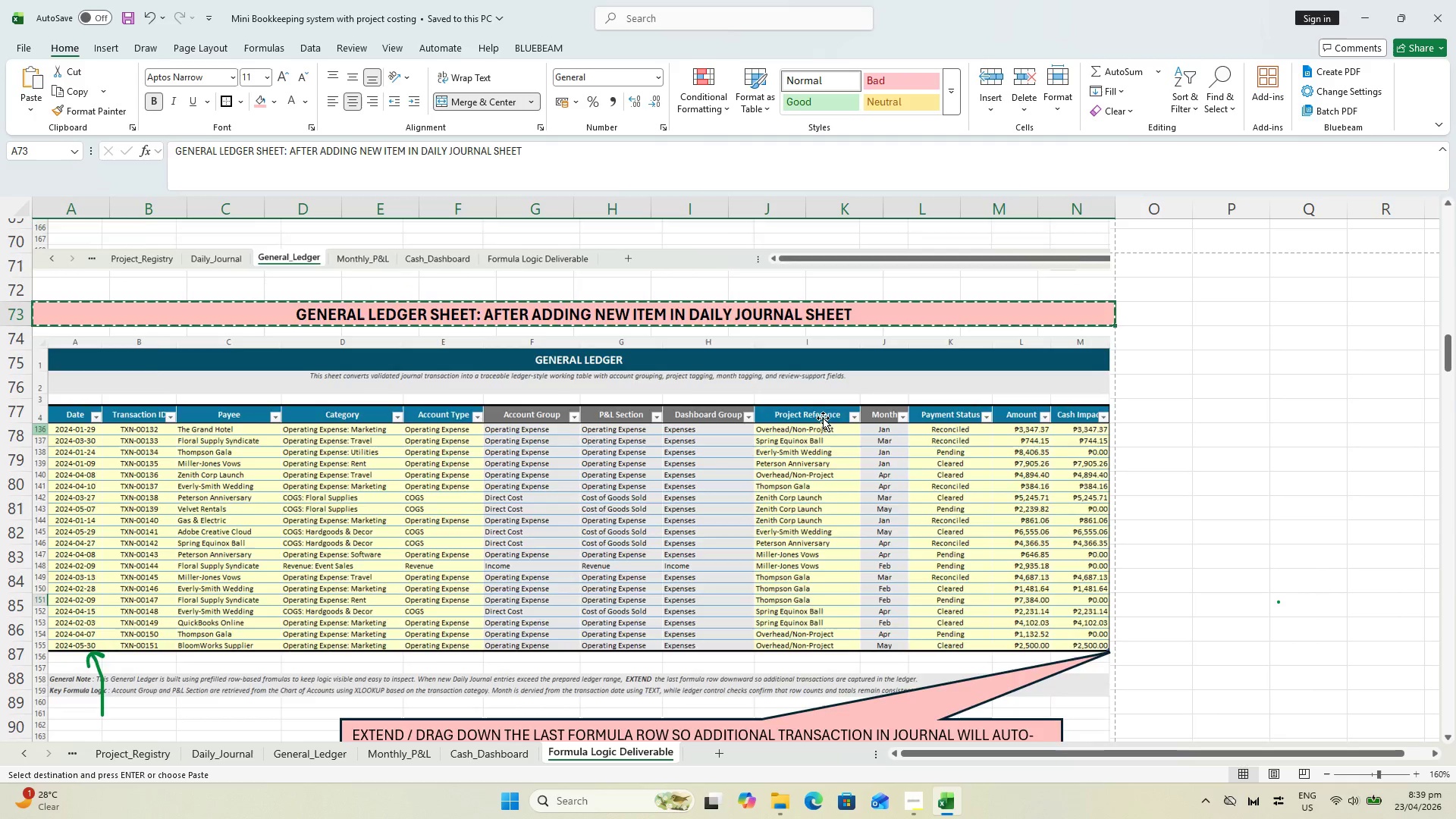 
scroll: coordinate [427, 489], scroll_direction: down, amount: 4.0
 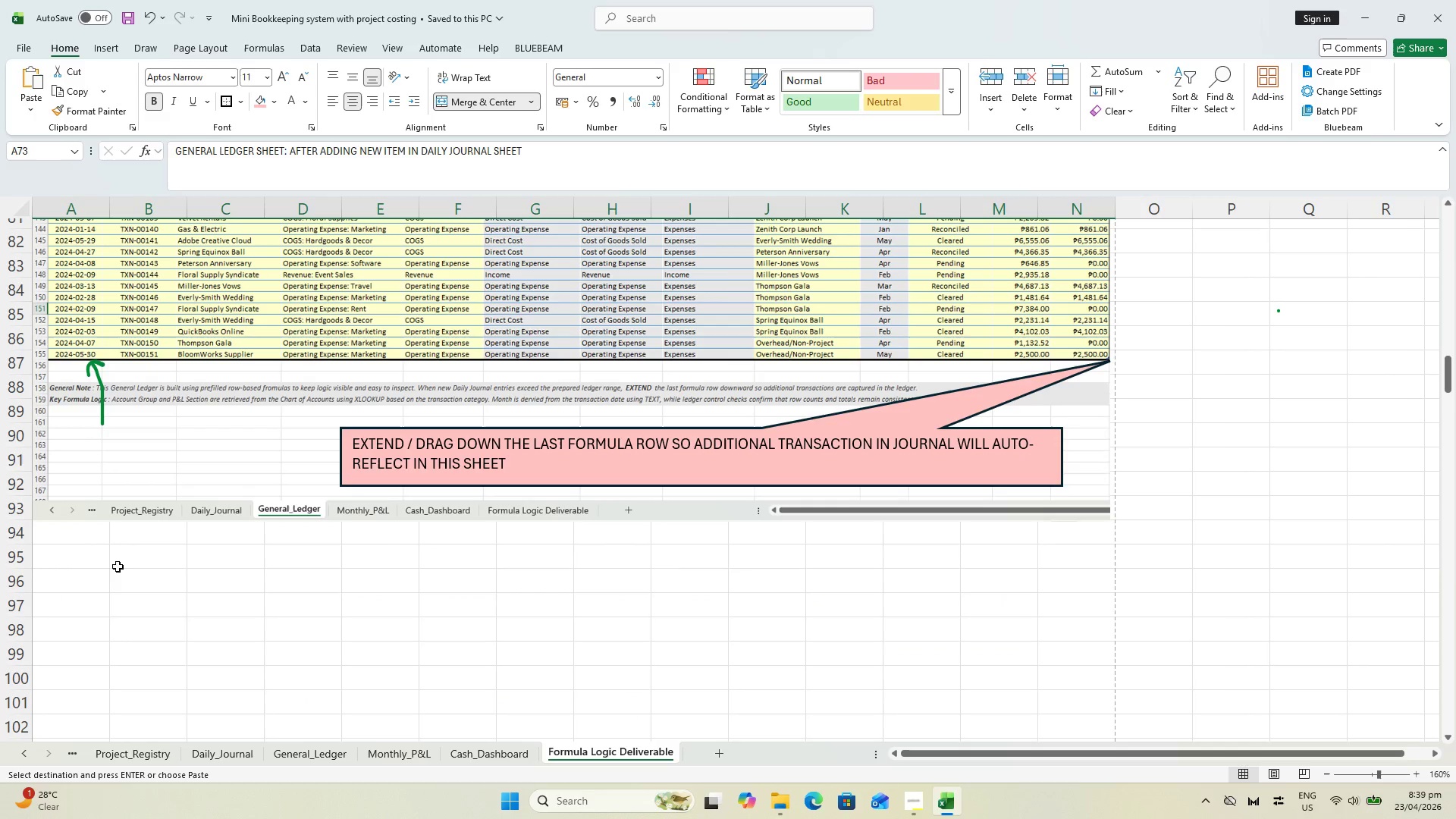 
left_click([95, 563])
 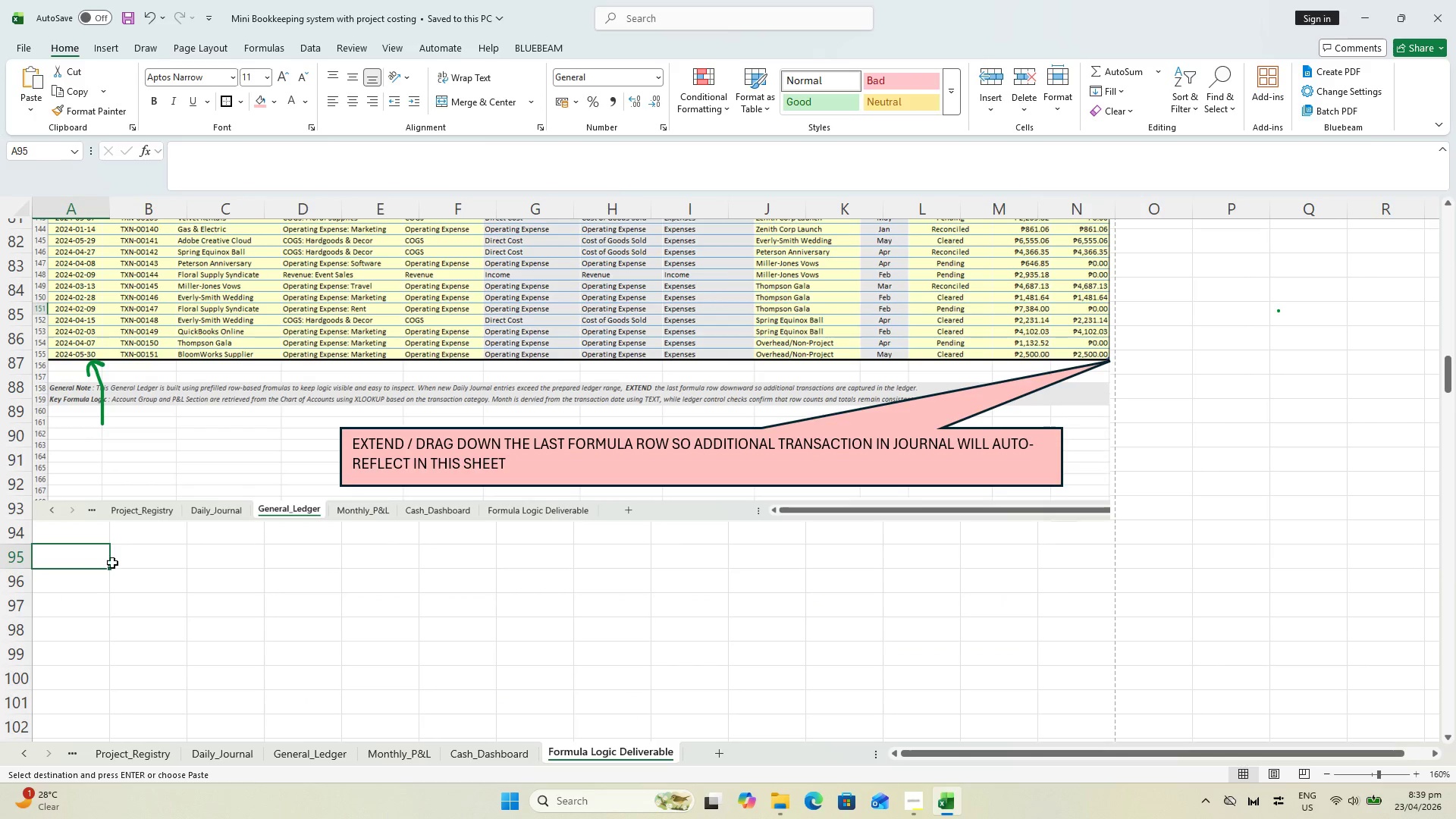 
key(Control+V)
 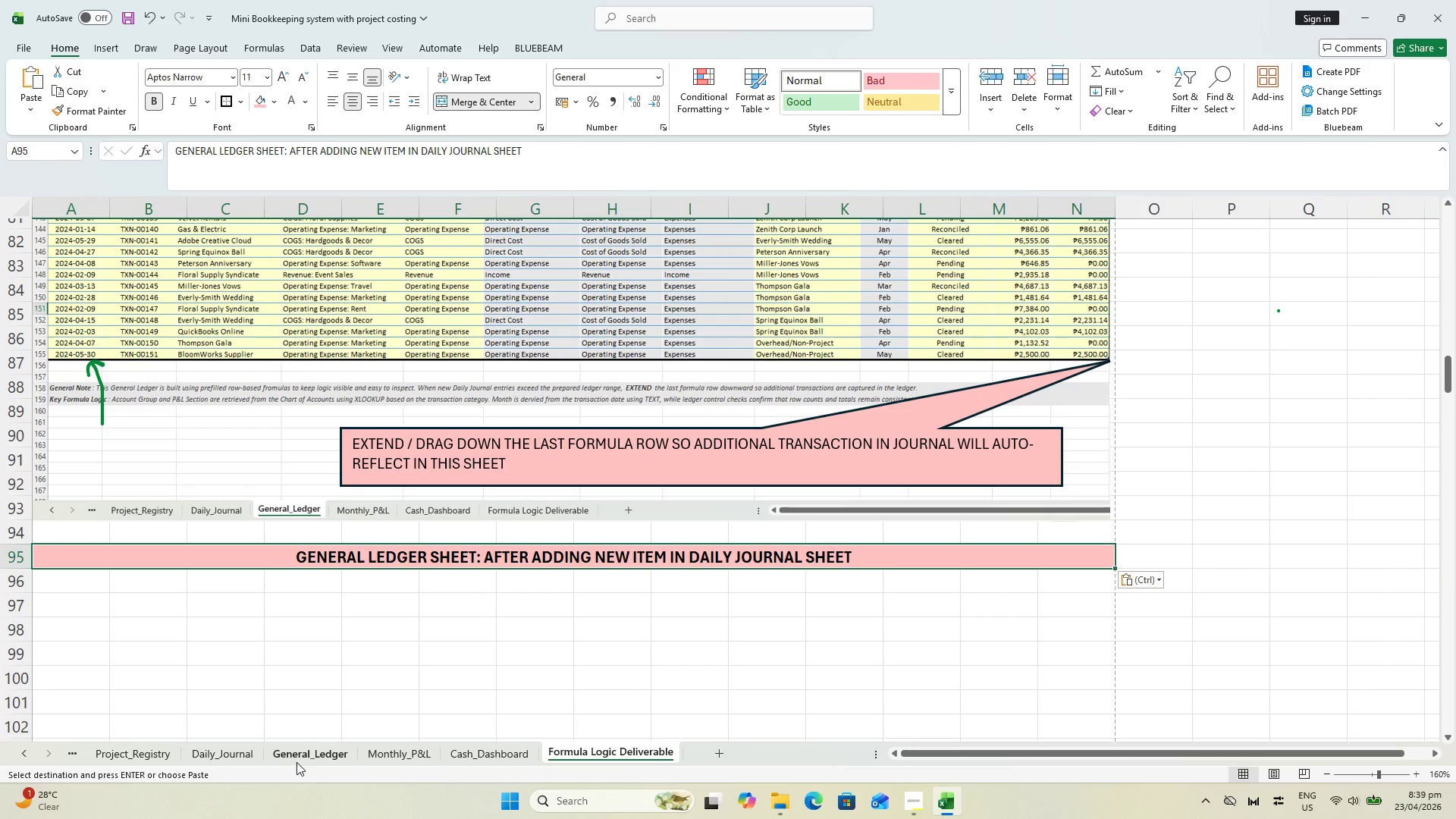 
left_click([296, 758])
 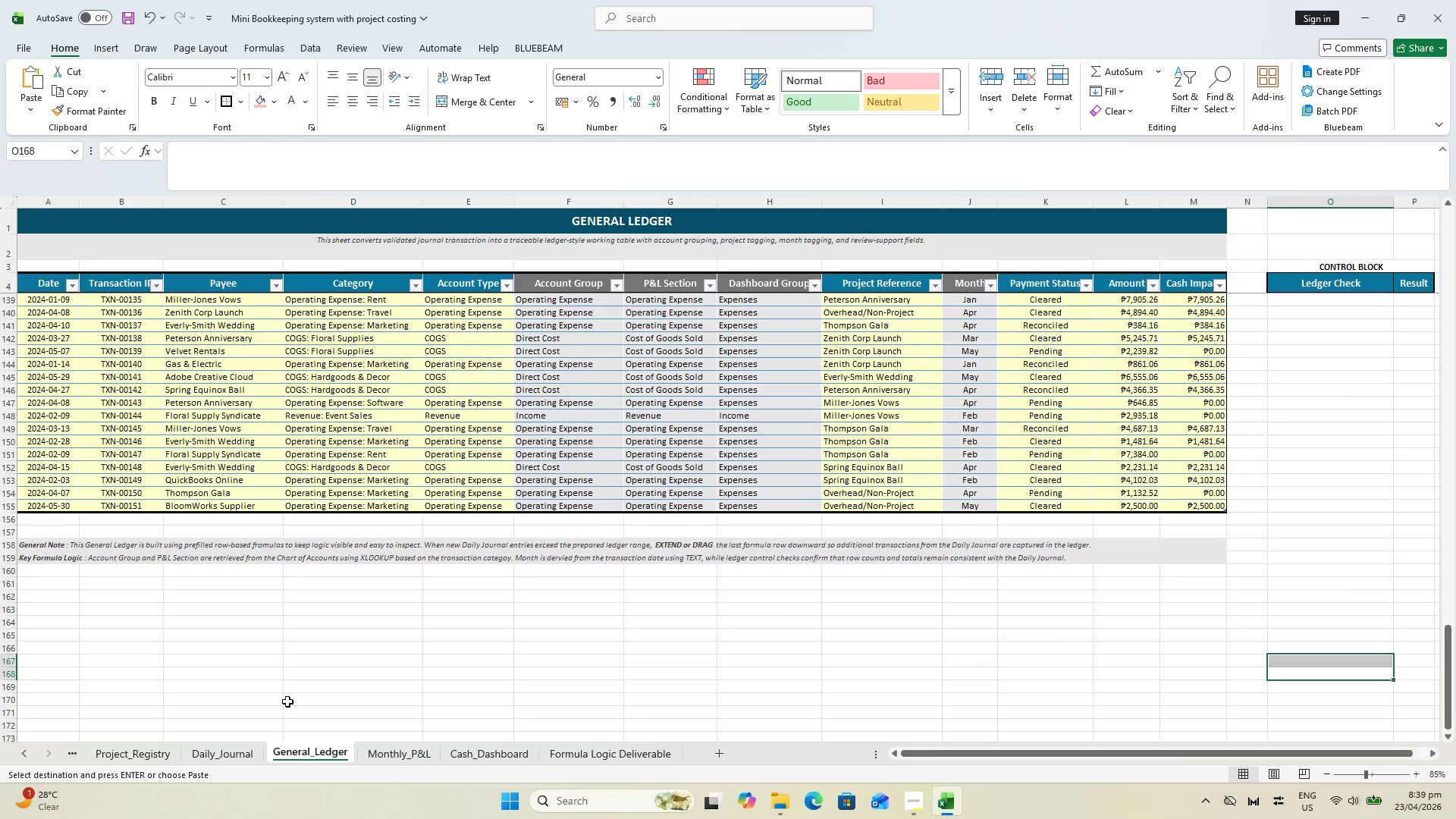 
key(Control+S)
 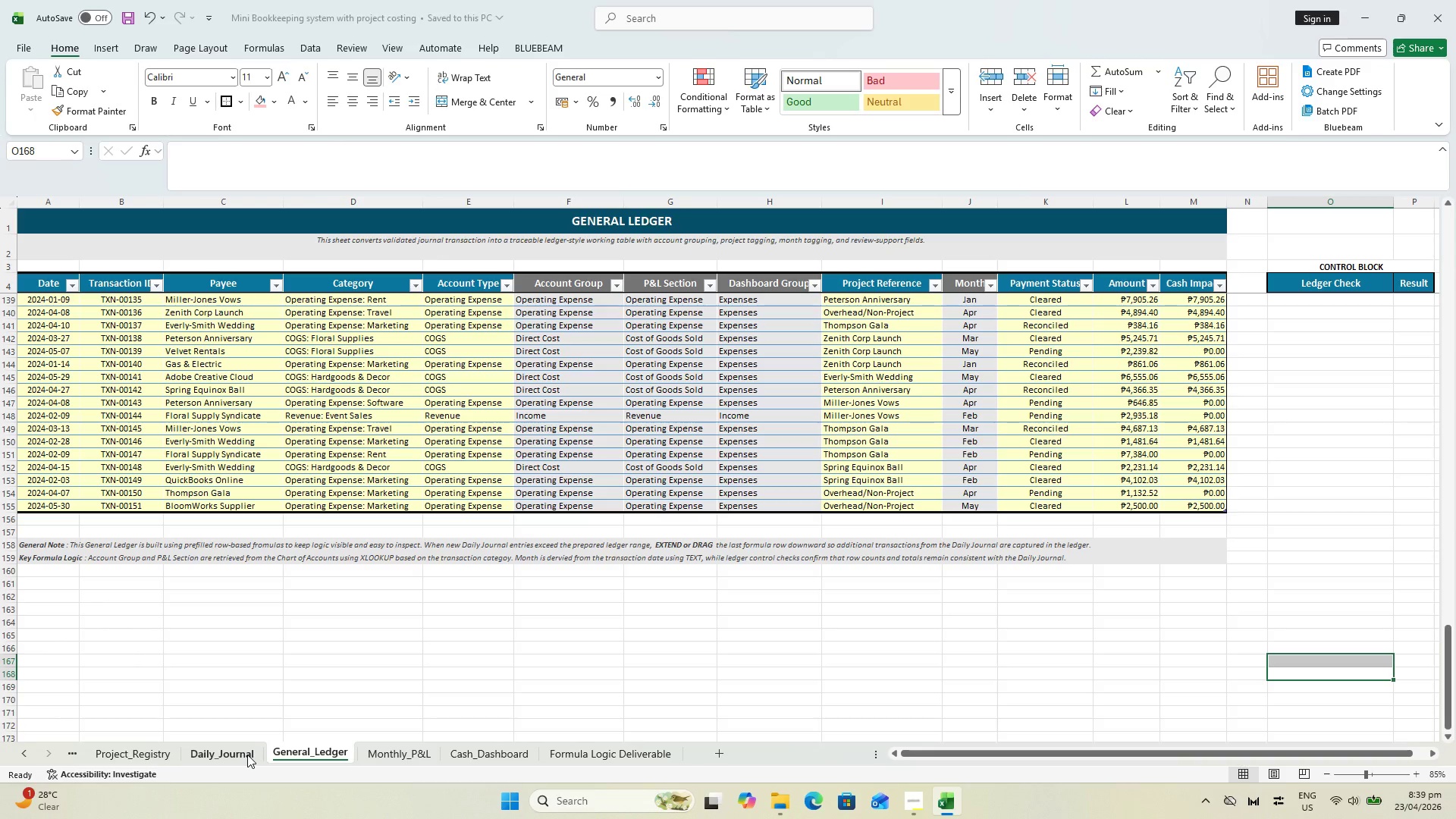 
left_click([246, 755])
 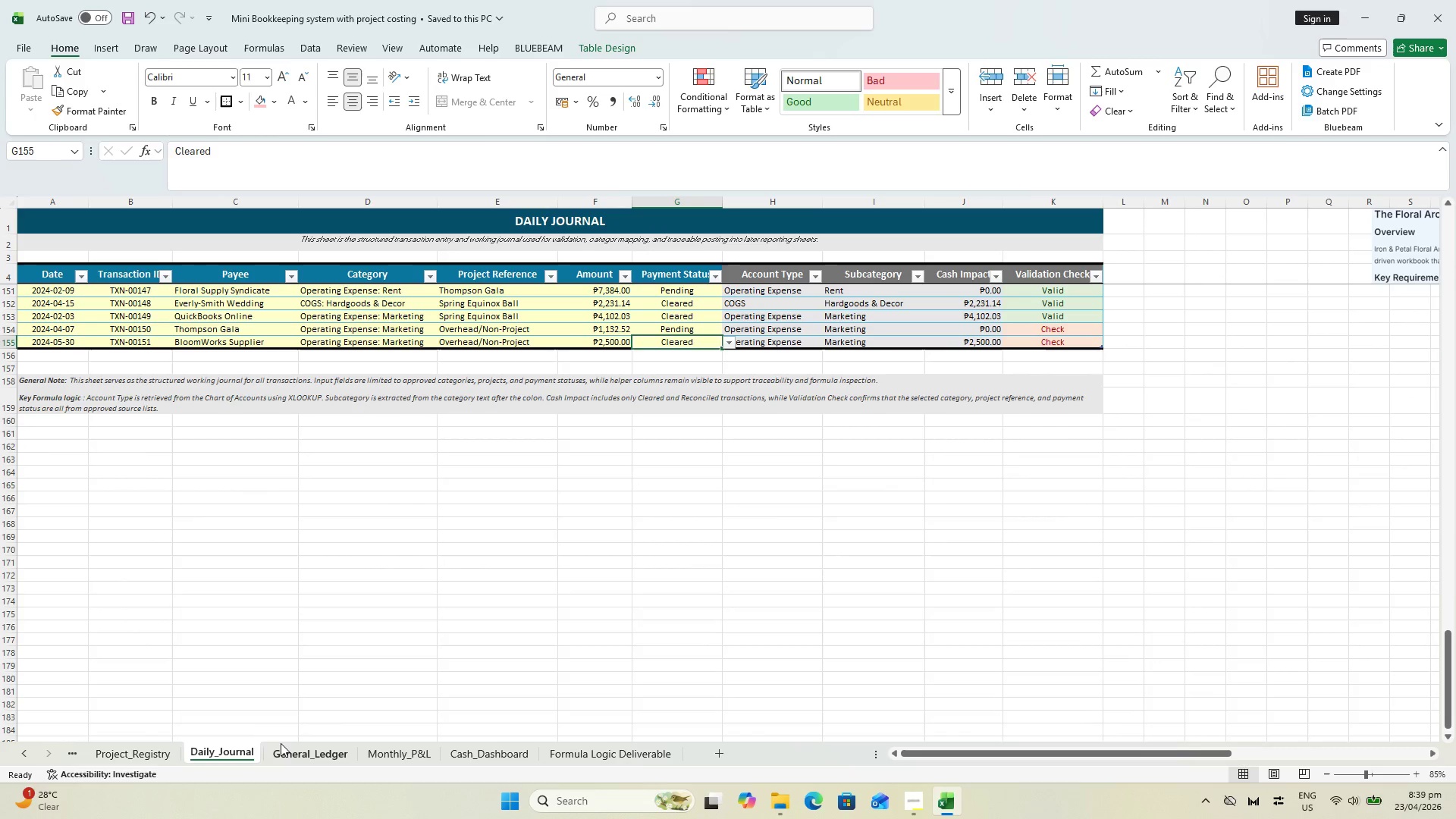 
scroll: coordinate [3, 410], scroll_direction: up, amount: 2.0
 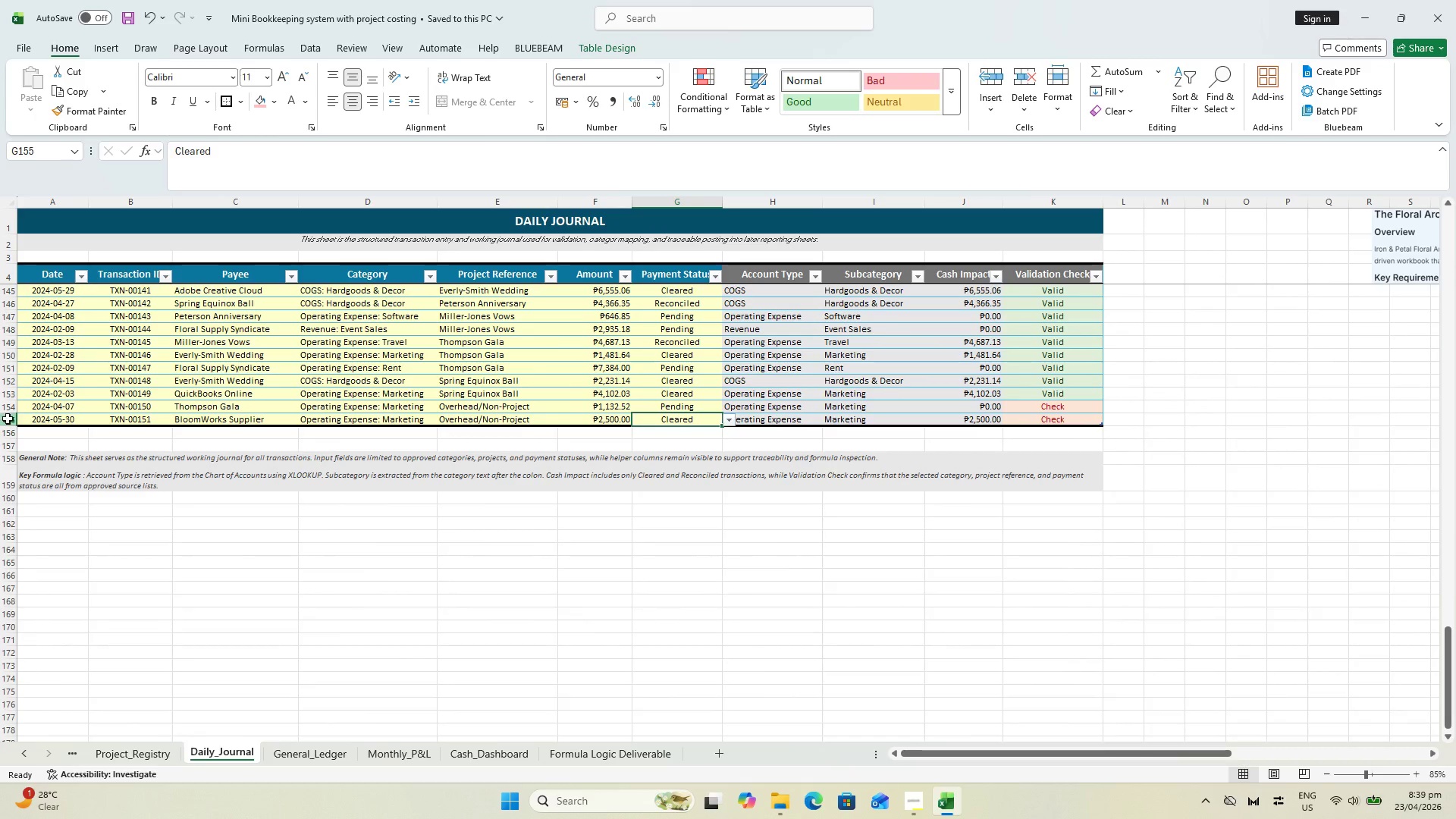 
left_click([8, 419])
 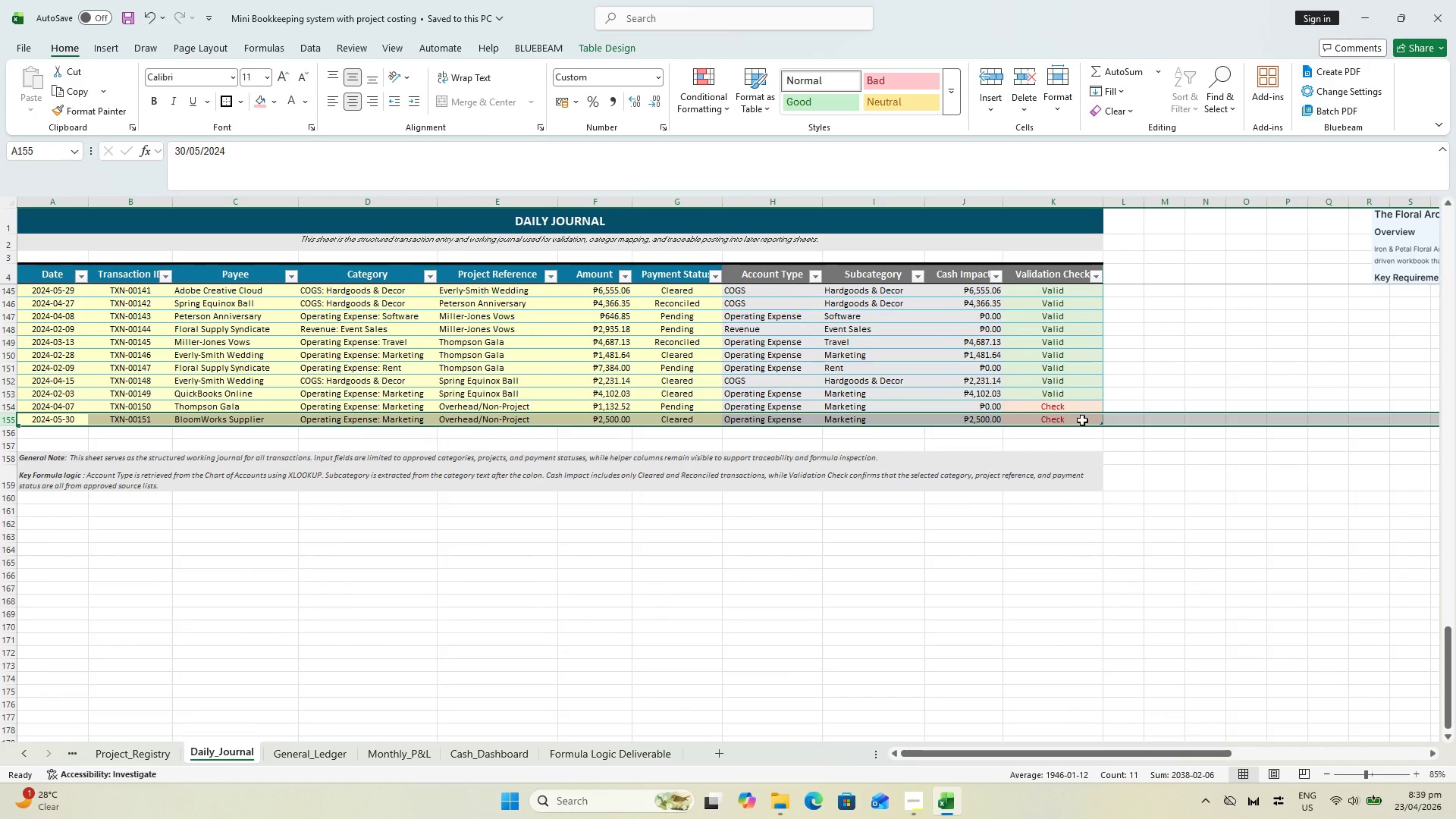 
key(Escape)
 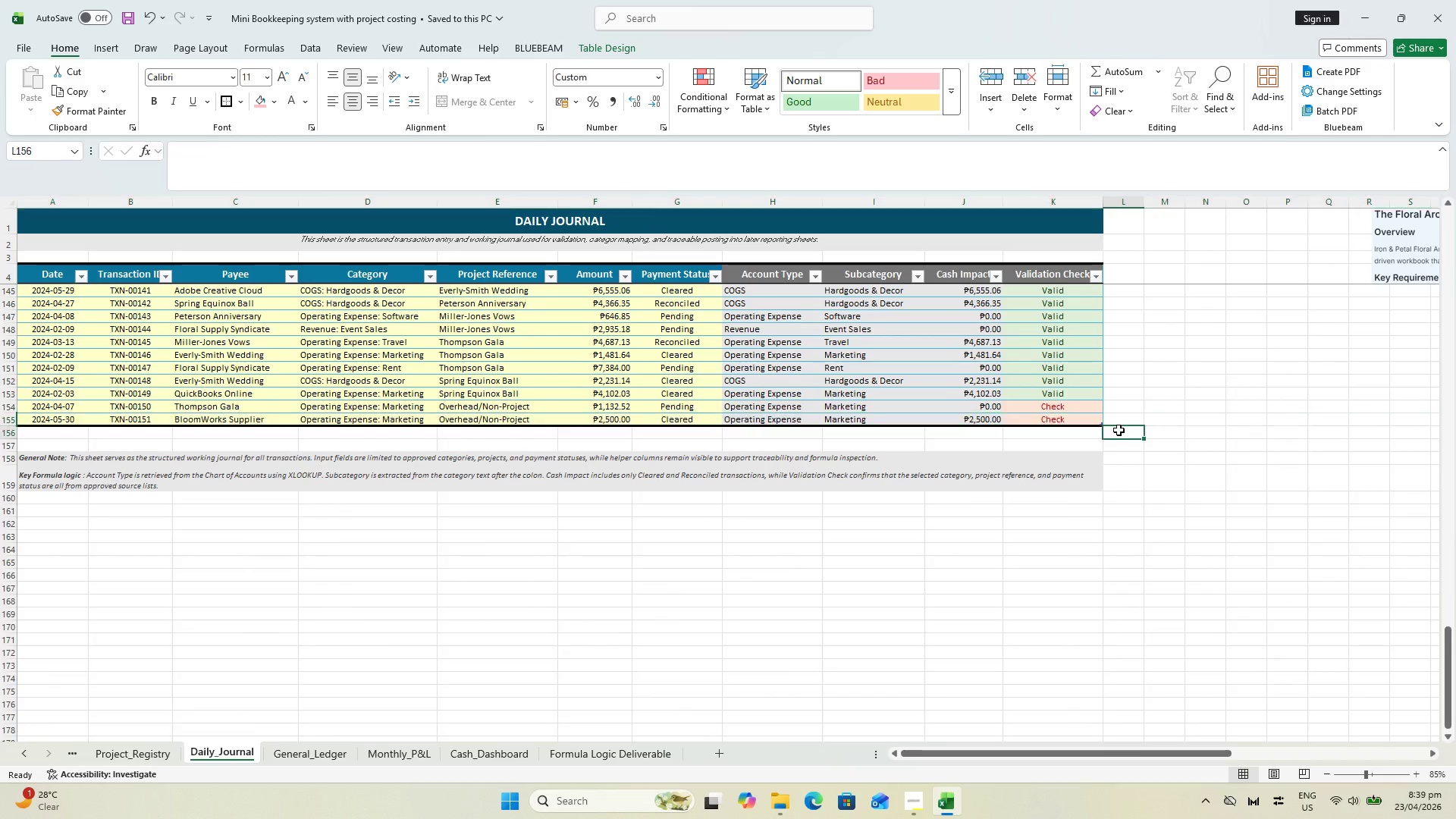 
left_click([1119, 430])
 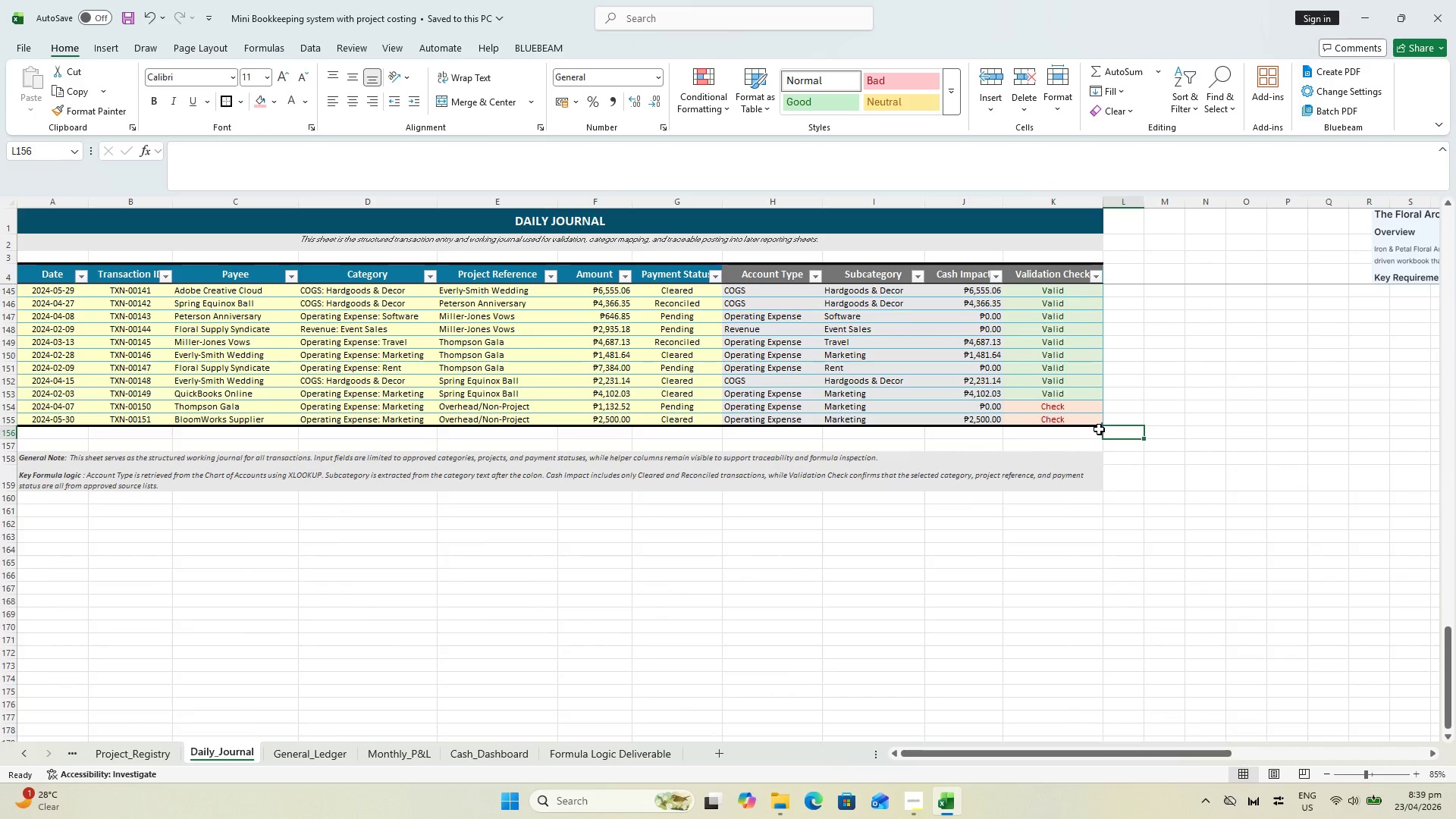 
left_click_drag(start_coordinate=[1103, 427], to_coordinate=[1102, 414])
 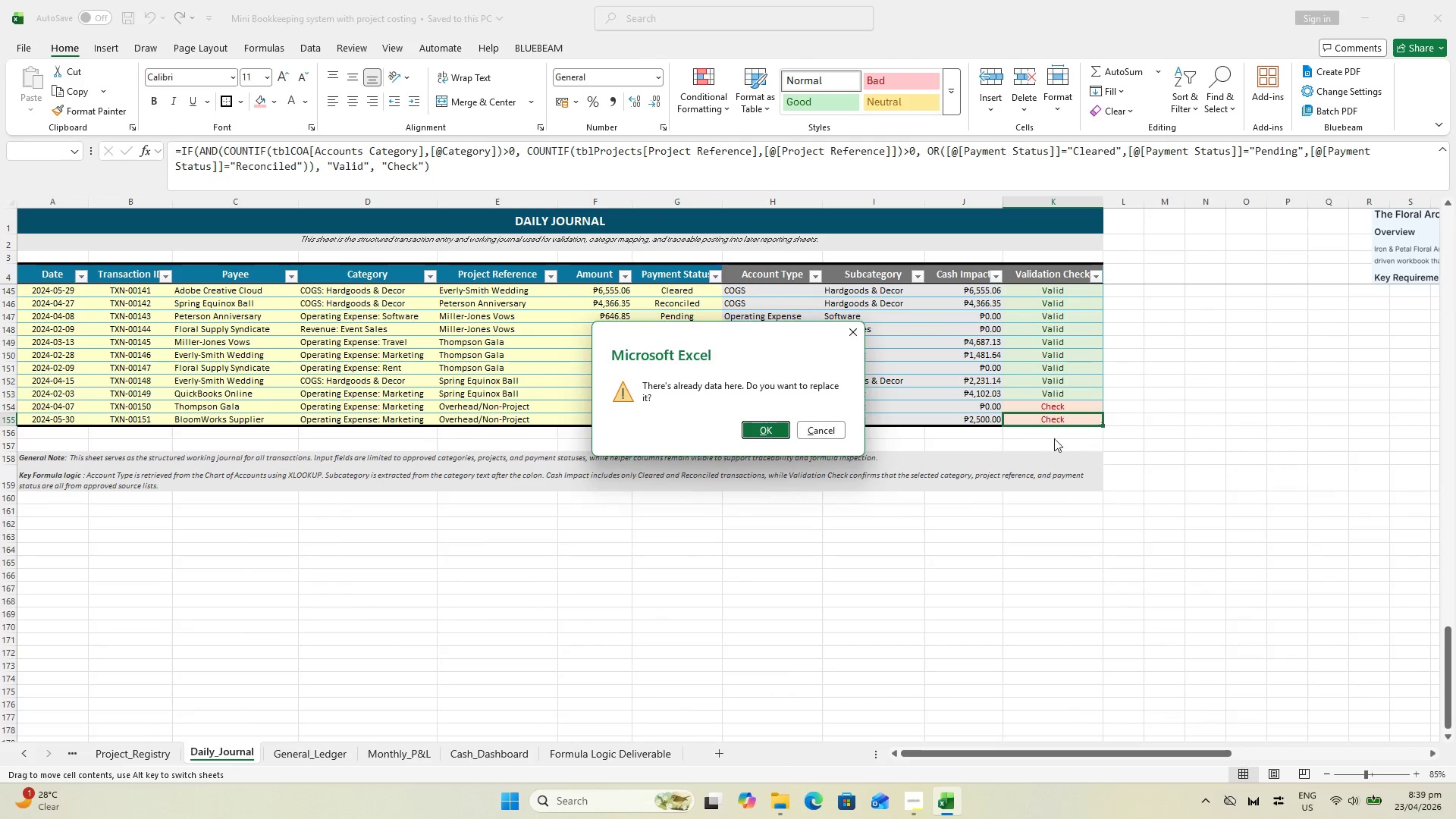 
key(Escape)
 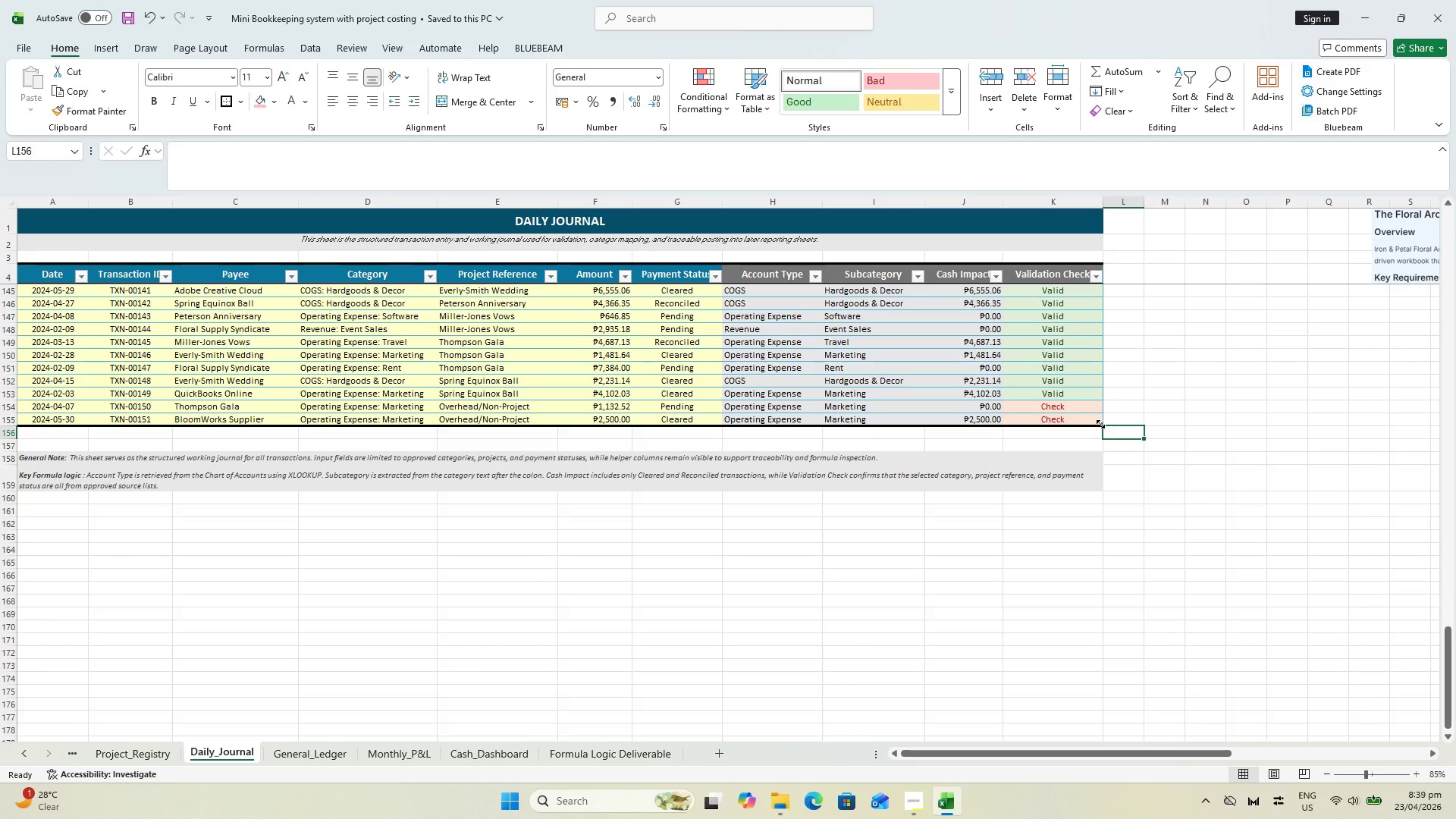 
left_click_drag(start_coordinate=[1100, 424], to_coordinate=[1097, 415])
 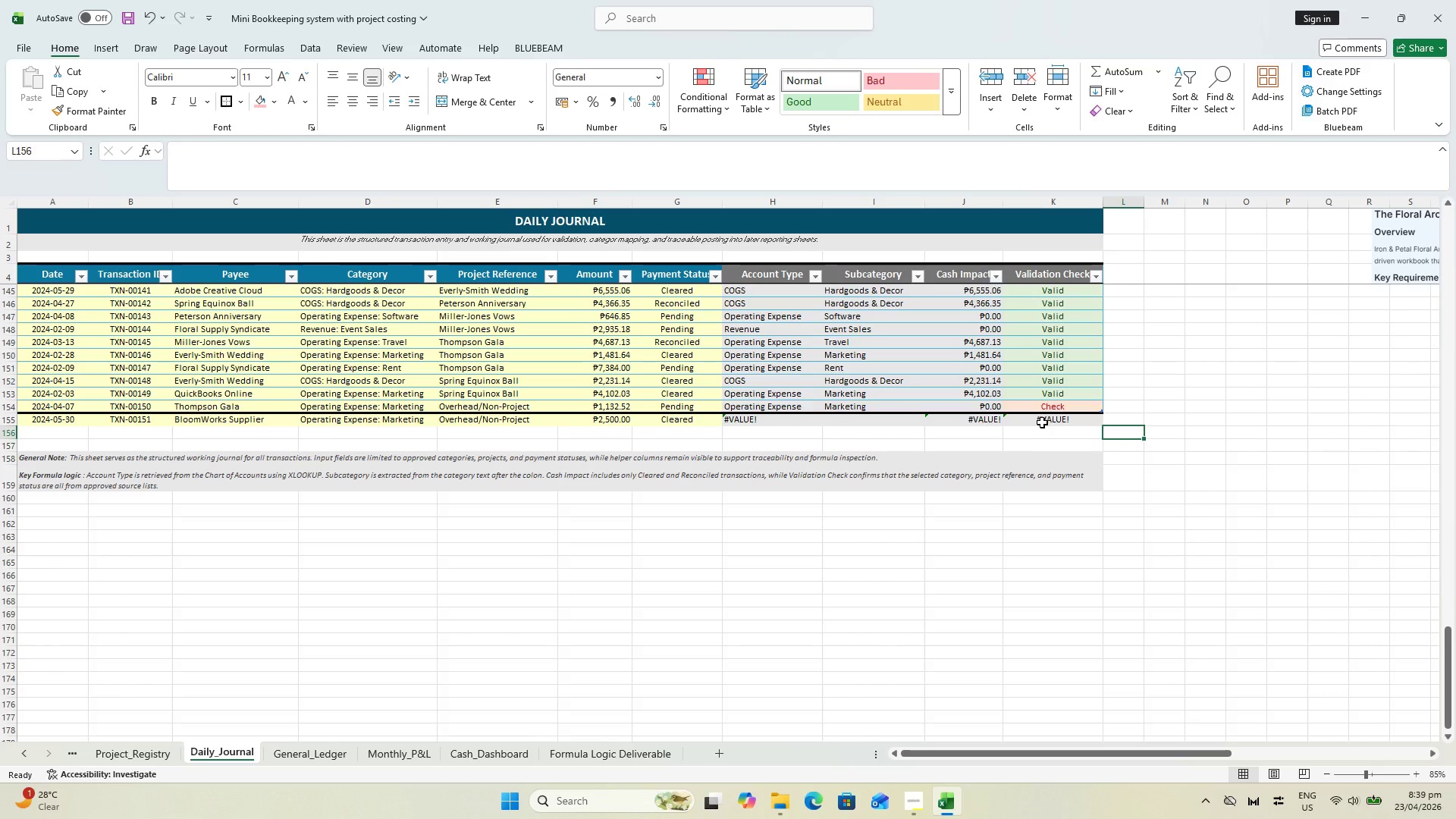 
left_click_drag(start_coordinate=[1042, 422], to_coordinate=[10, 423])
 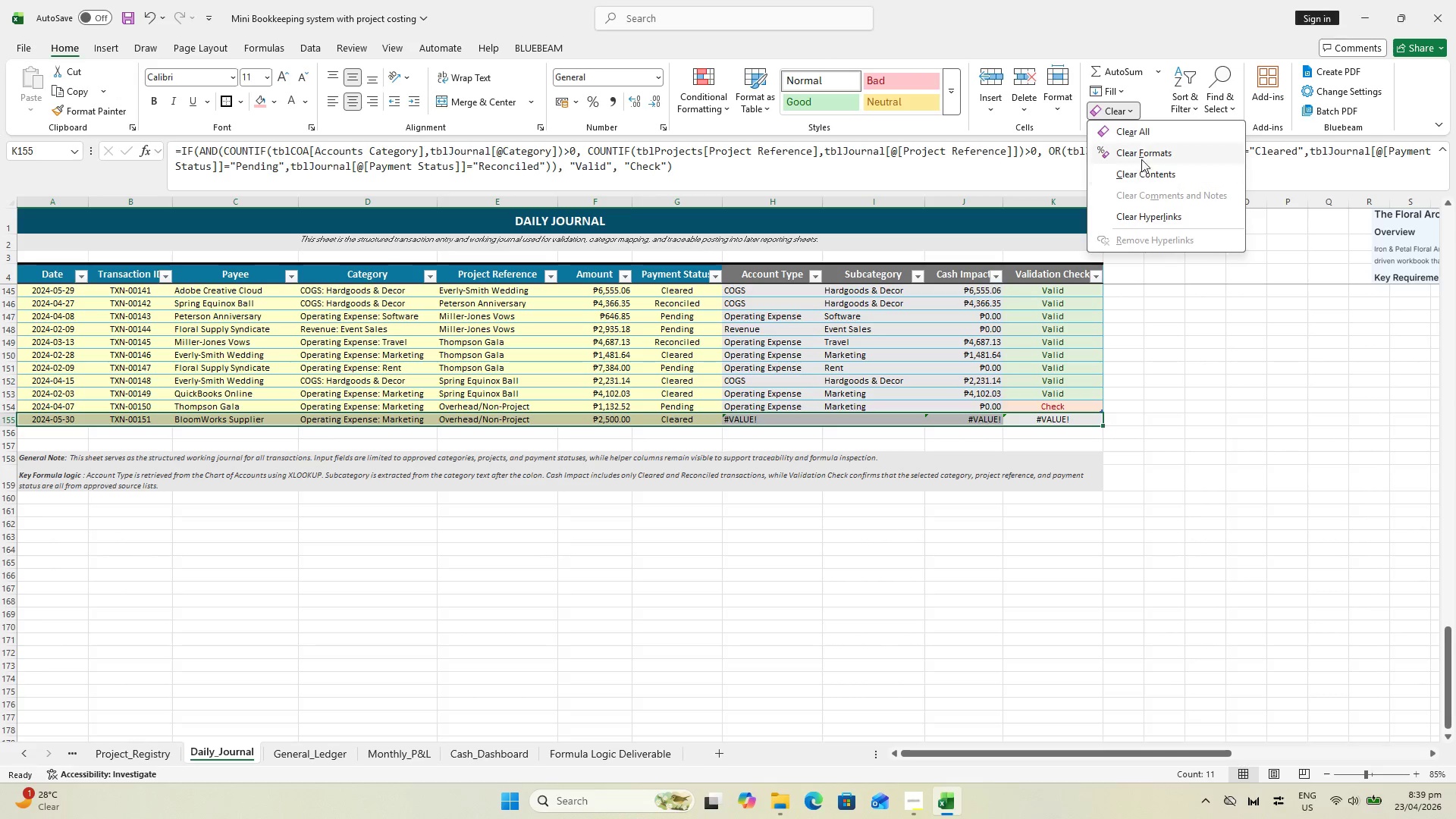 
left_click([1142, 132])
 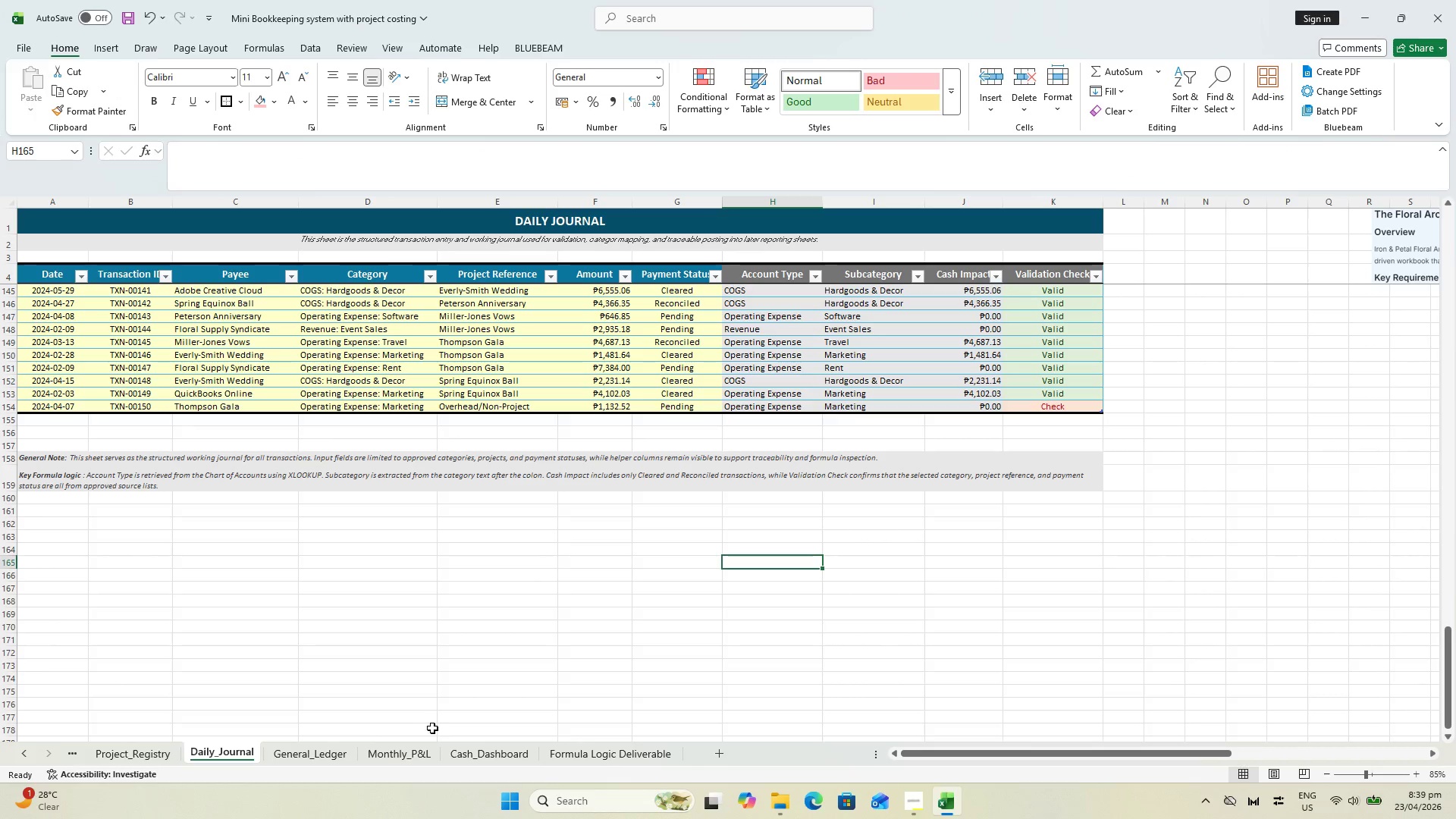 
left_click([306, 758])
 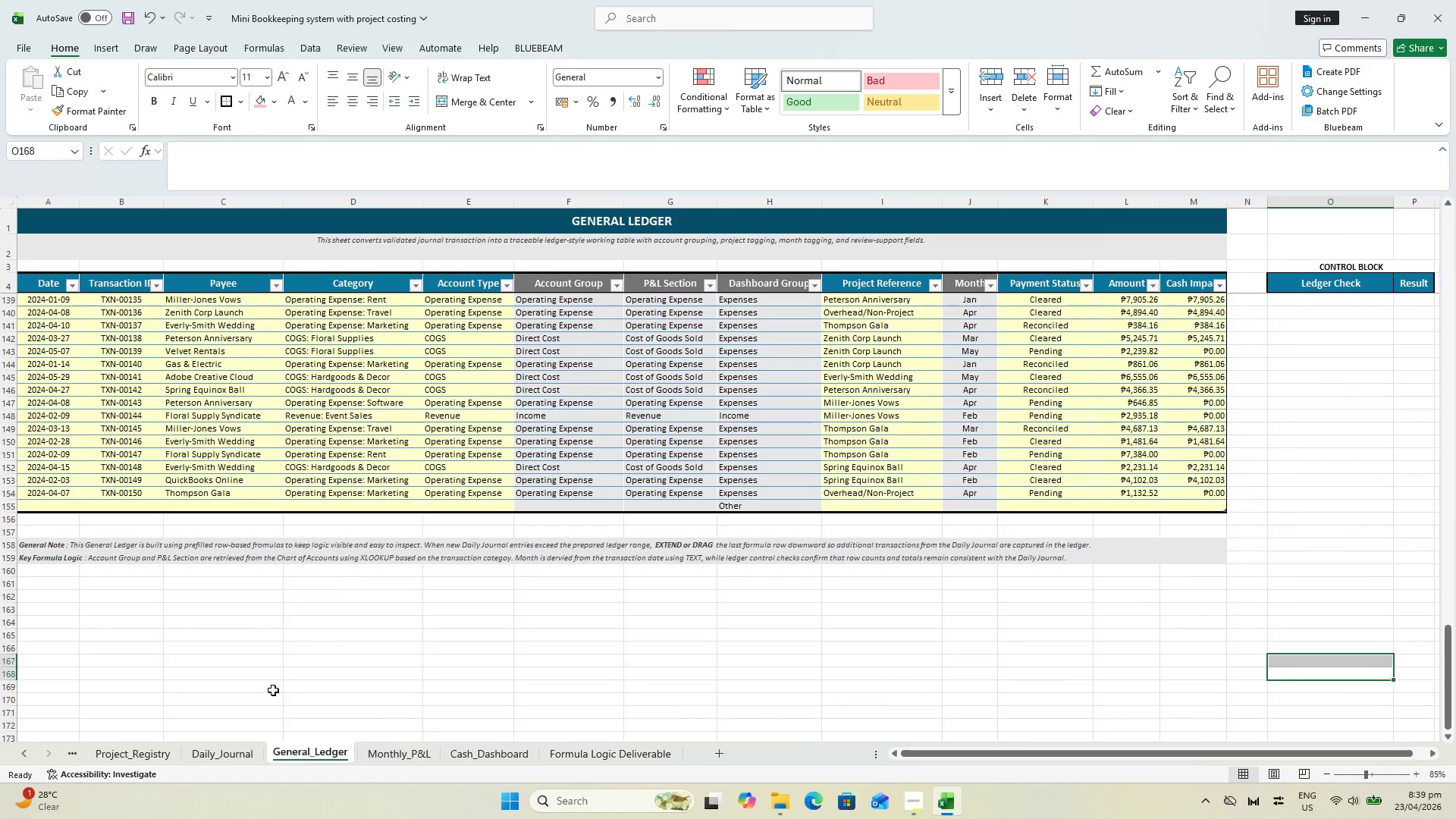 
wait(6.62)
 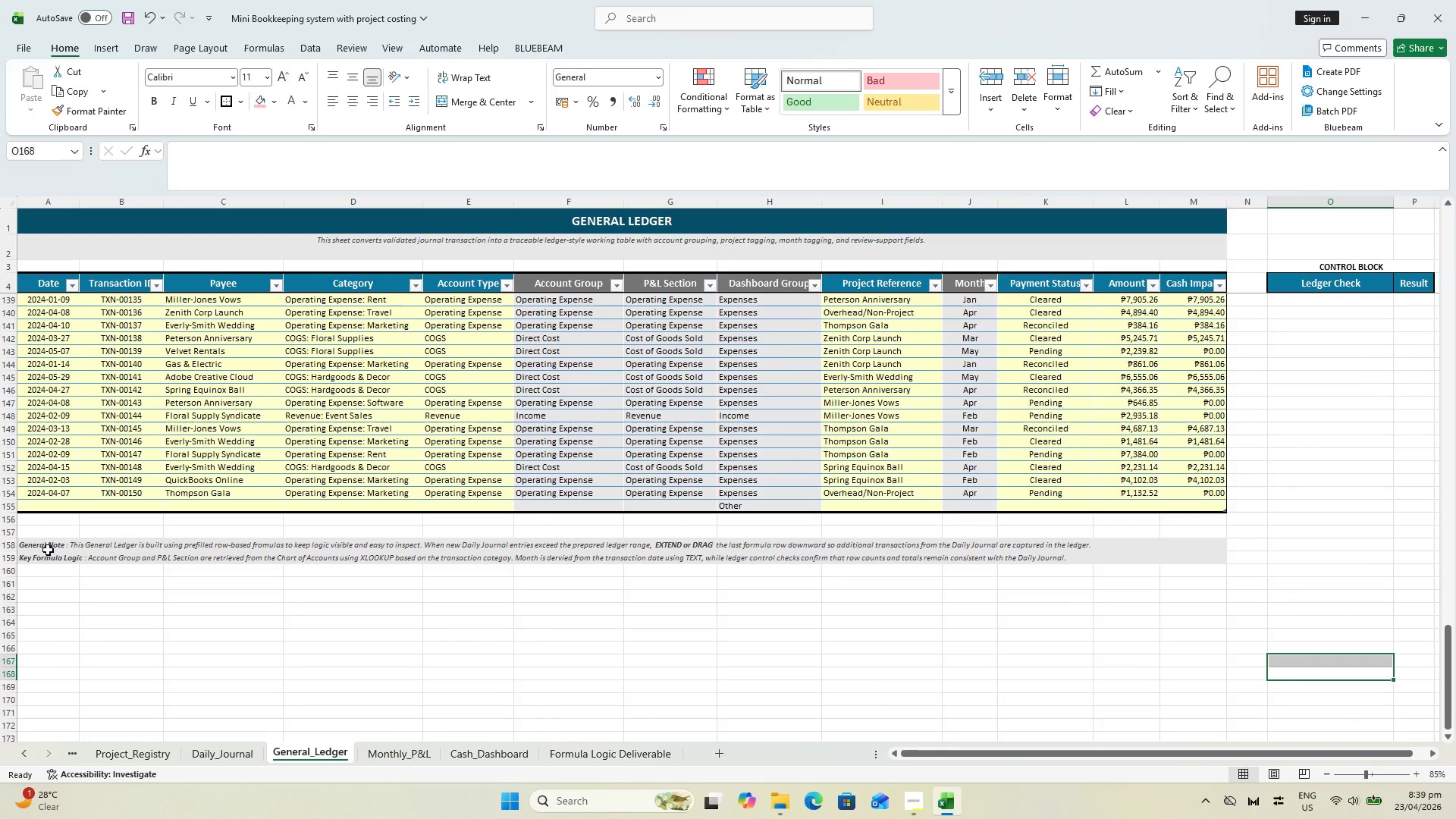 
left_click([1132, 503])
 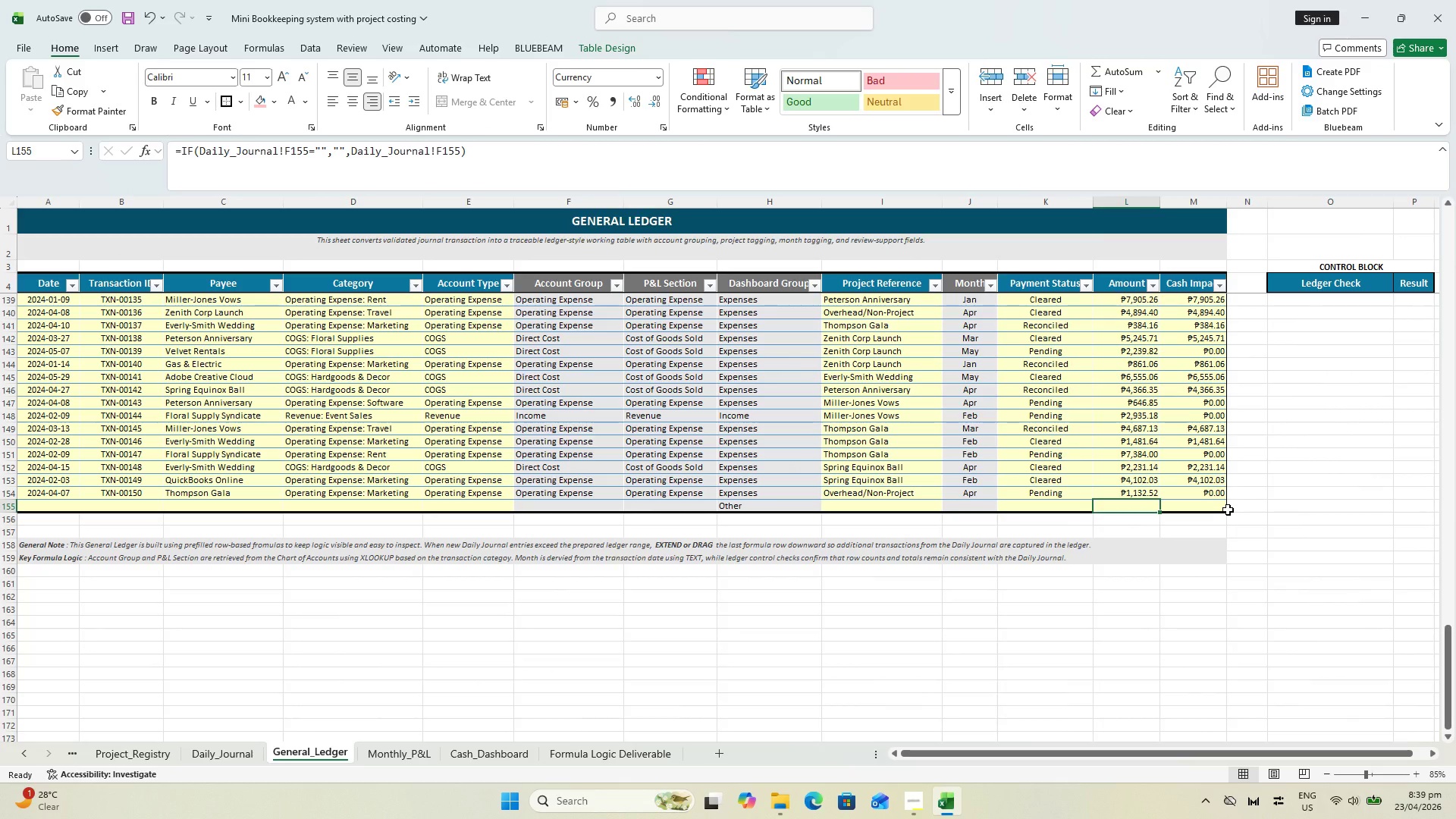 
left_click([1222, 509])
 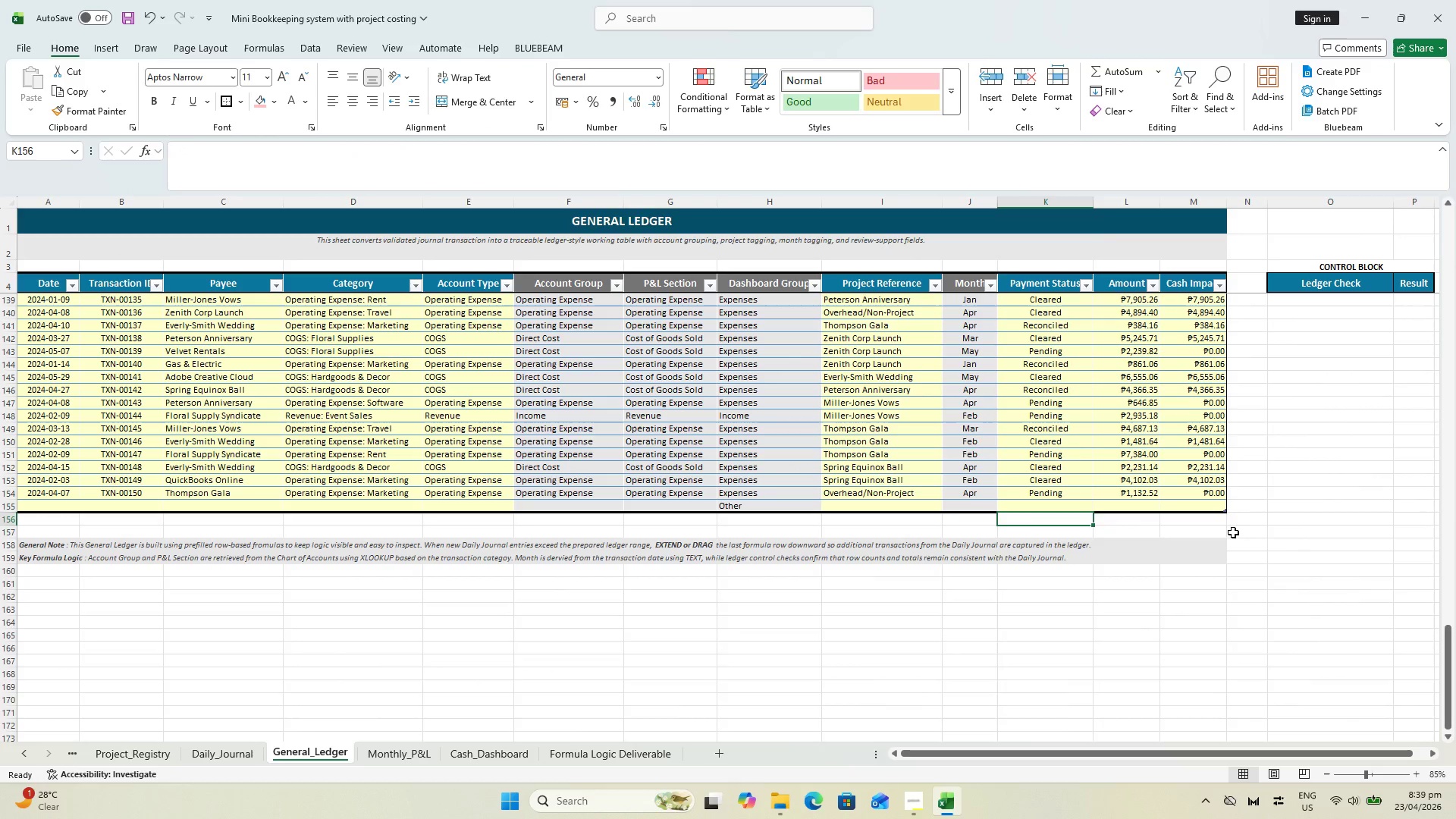 
left_click_drag(start_coordinate=[1225, 510], to_coordinate=[1224, 500])
 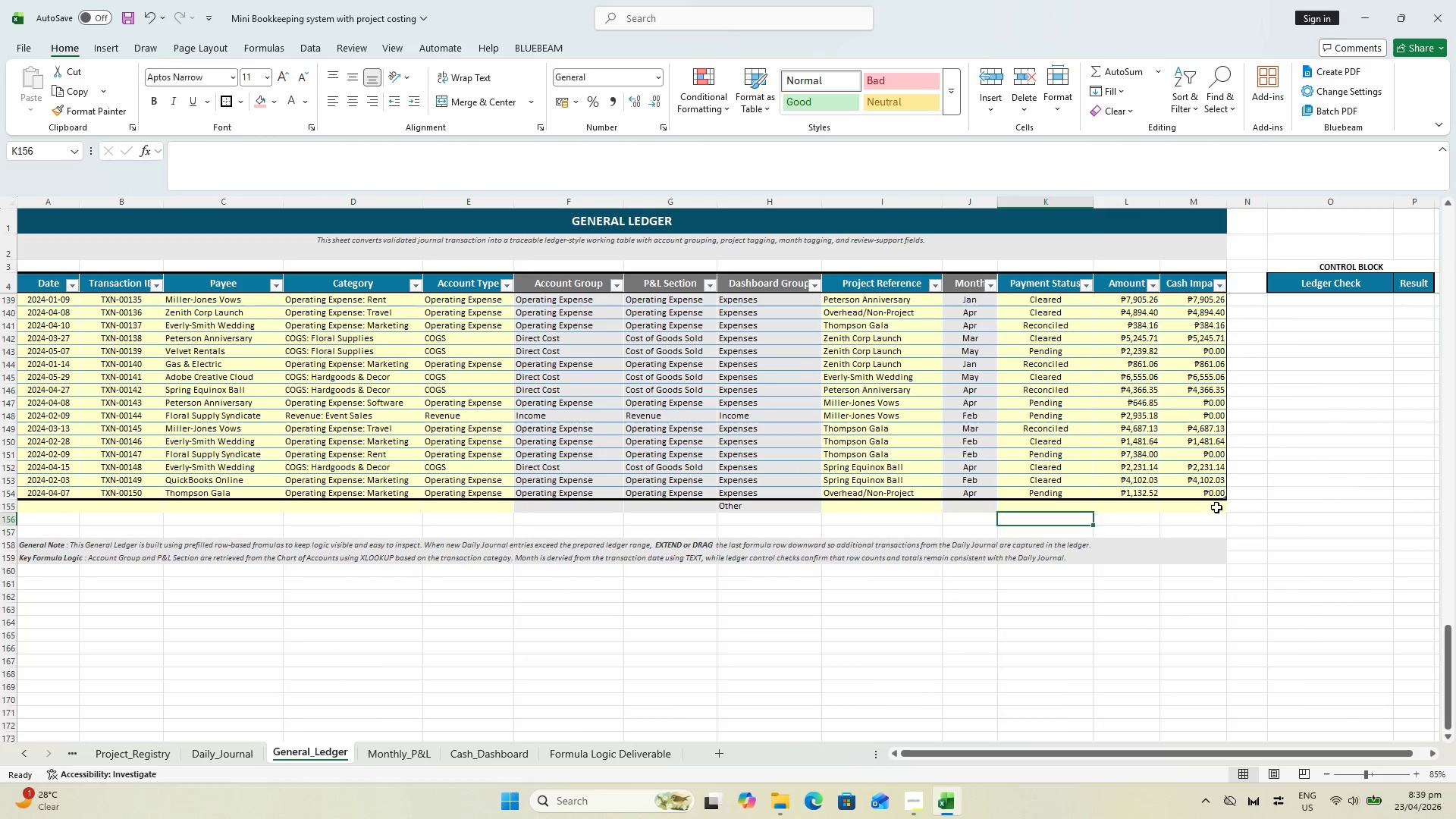 
left_click_drag(start_coordinate=[1216, 507], to_coordinate=[0, 510])
 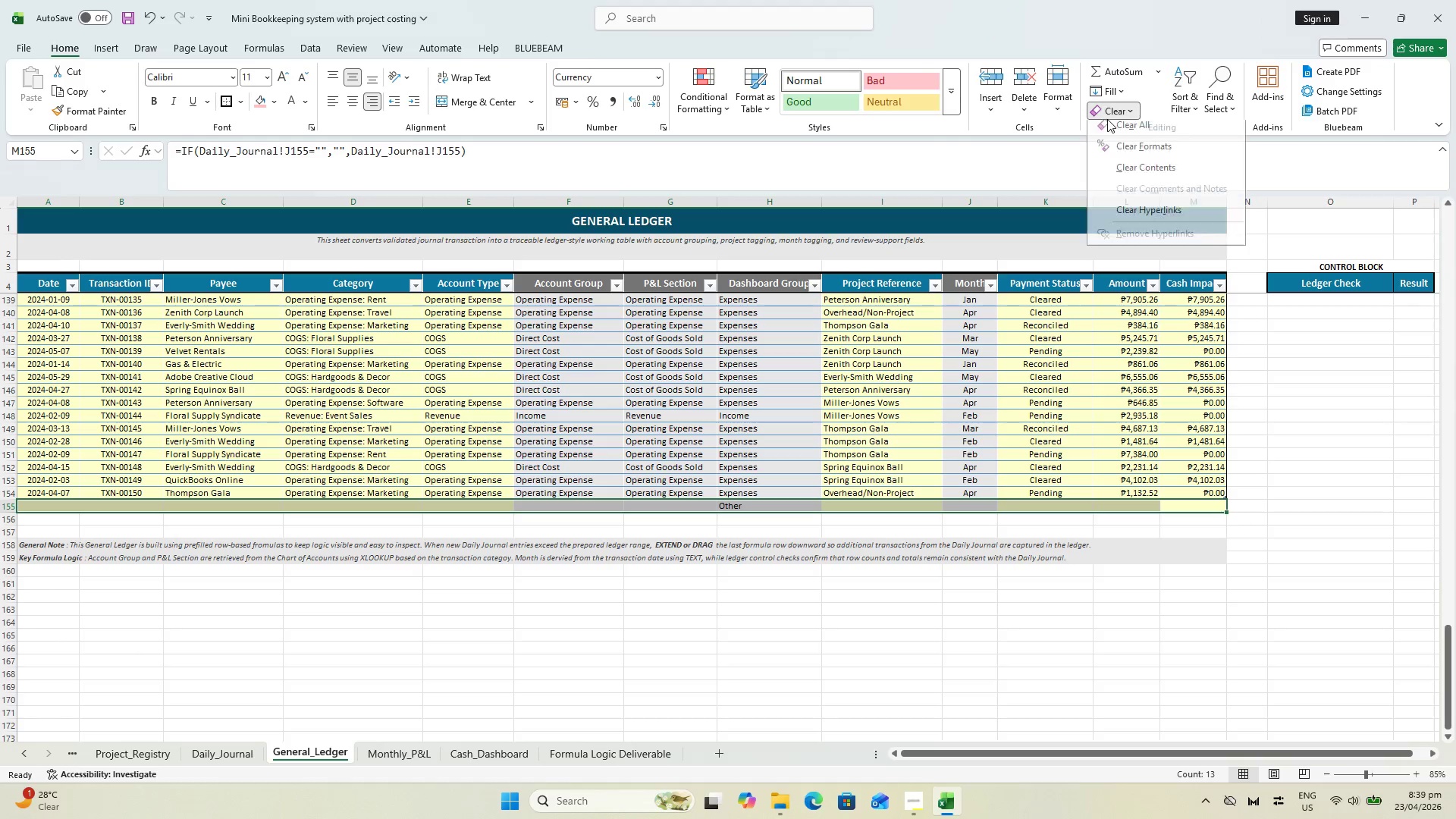 
double_click([1125, 125])